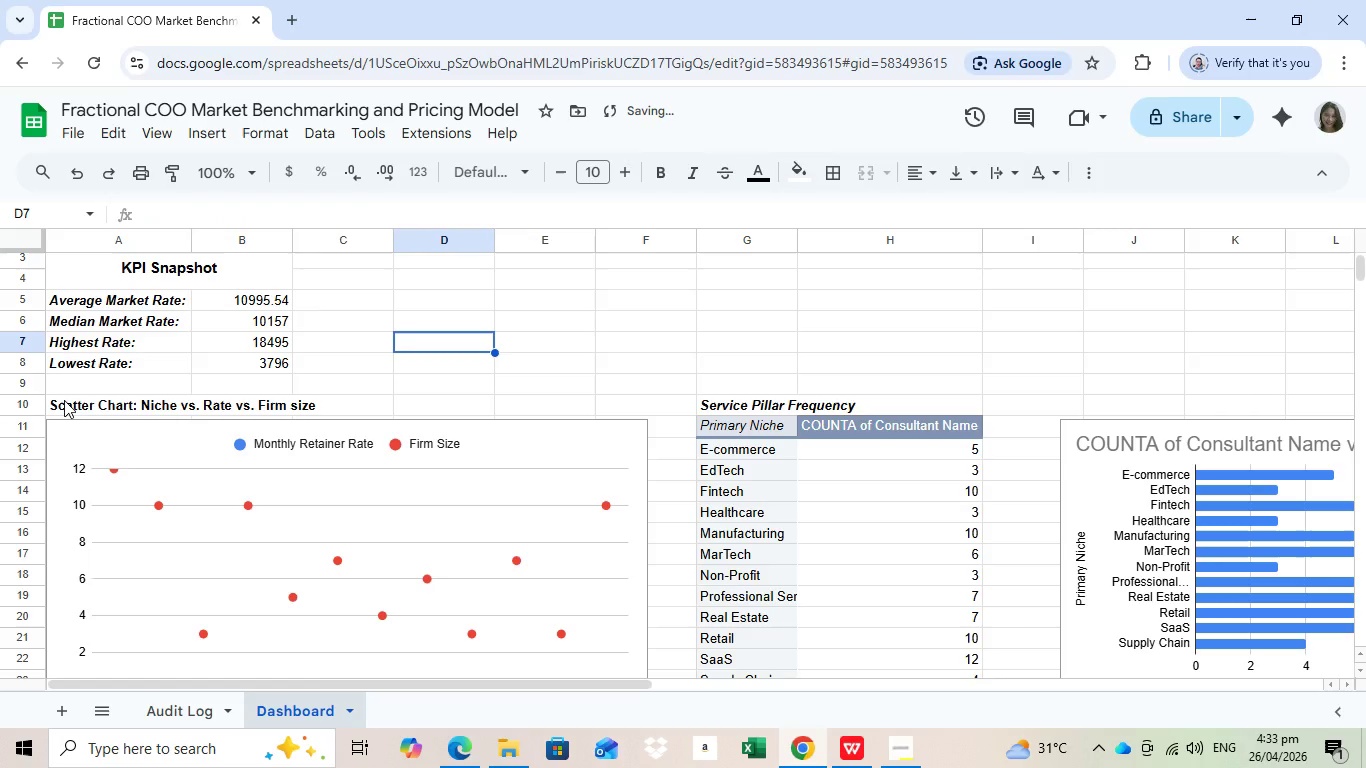 
left_click([64, 400])
 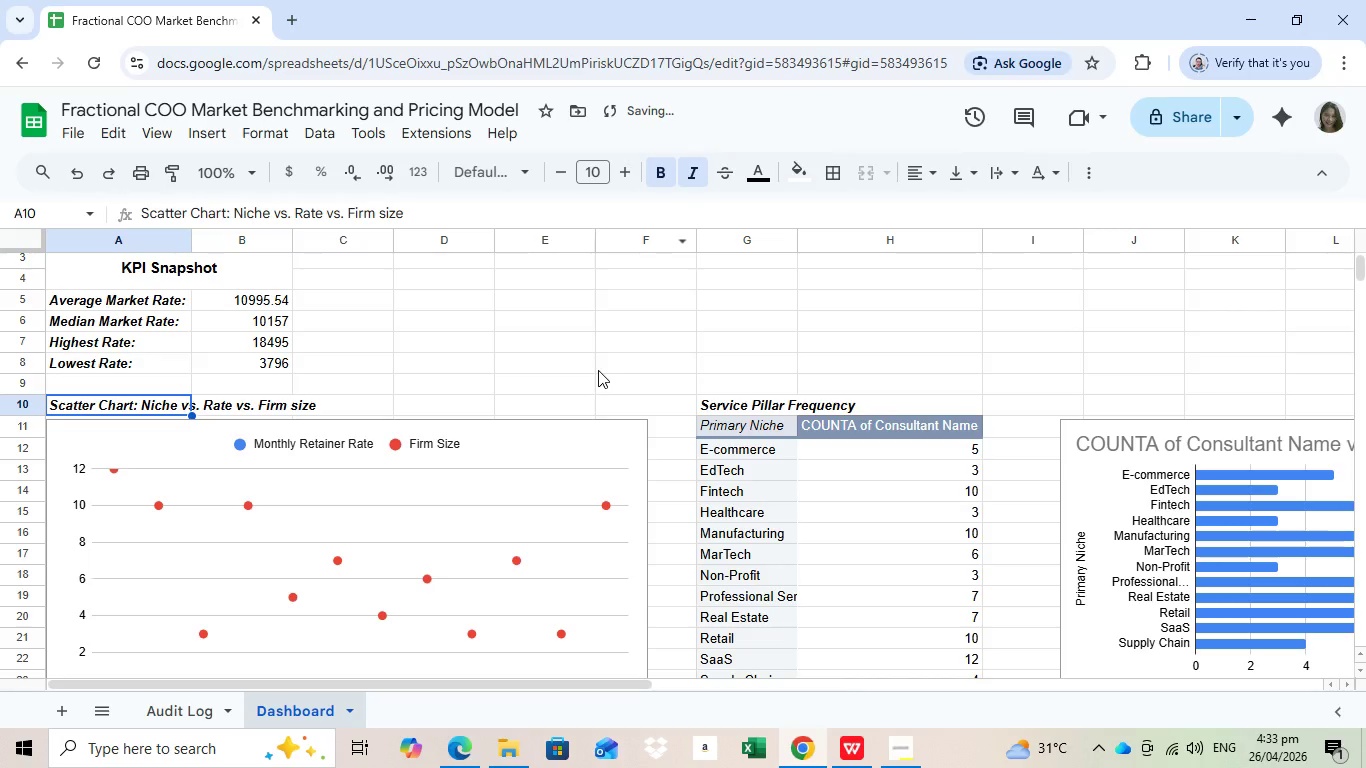 
left_click([686, 172])
 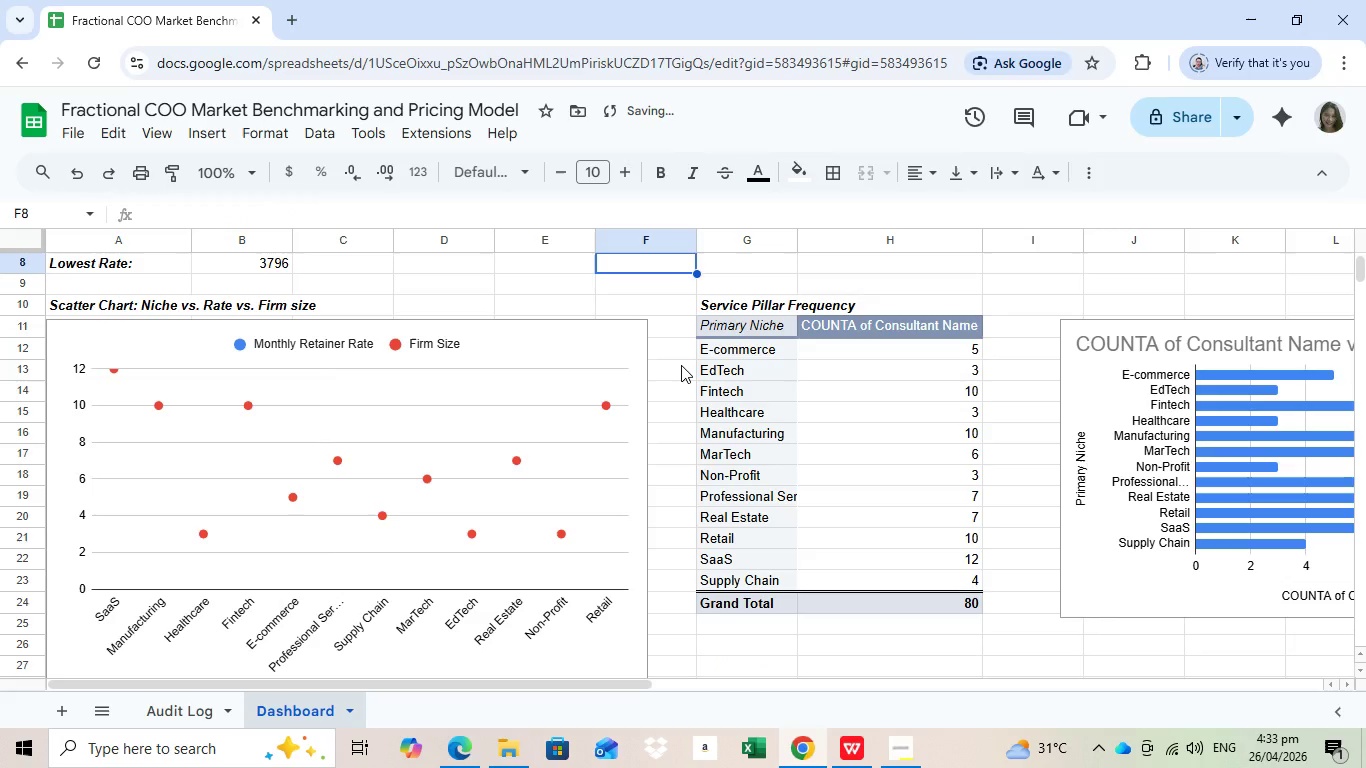 
scroll: coordinate [456, 384], scroll_direction: up, amount: 1.0
 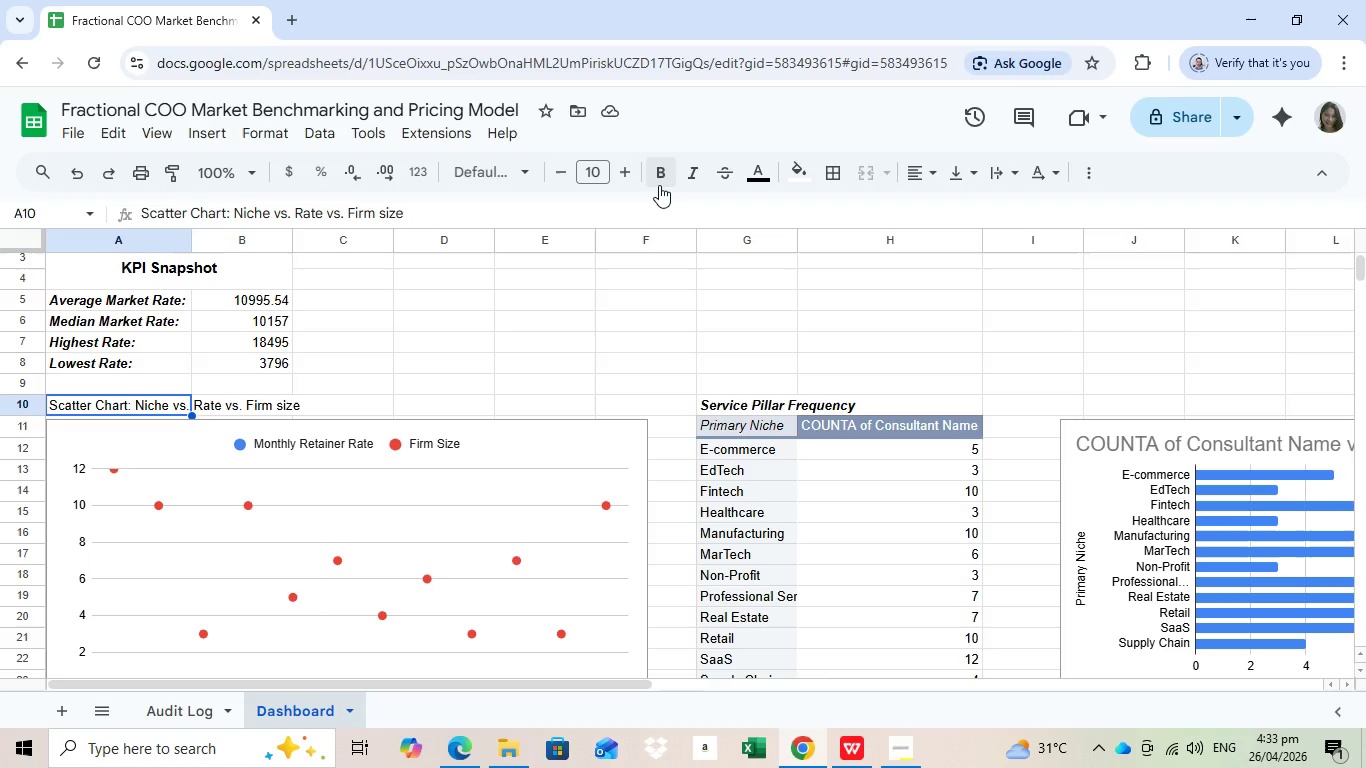 
left_click([598, 370])
 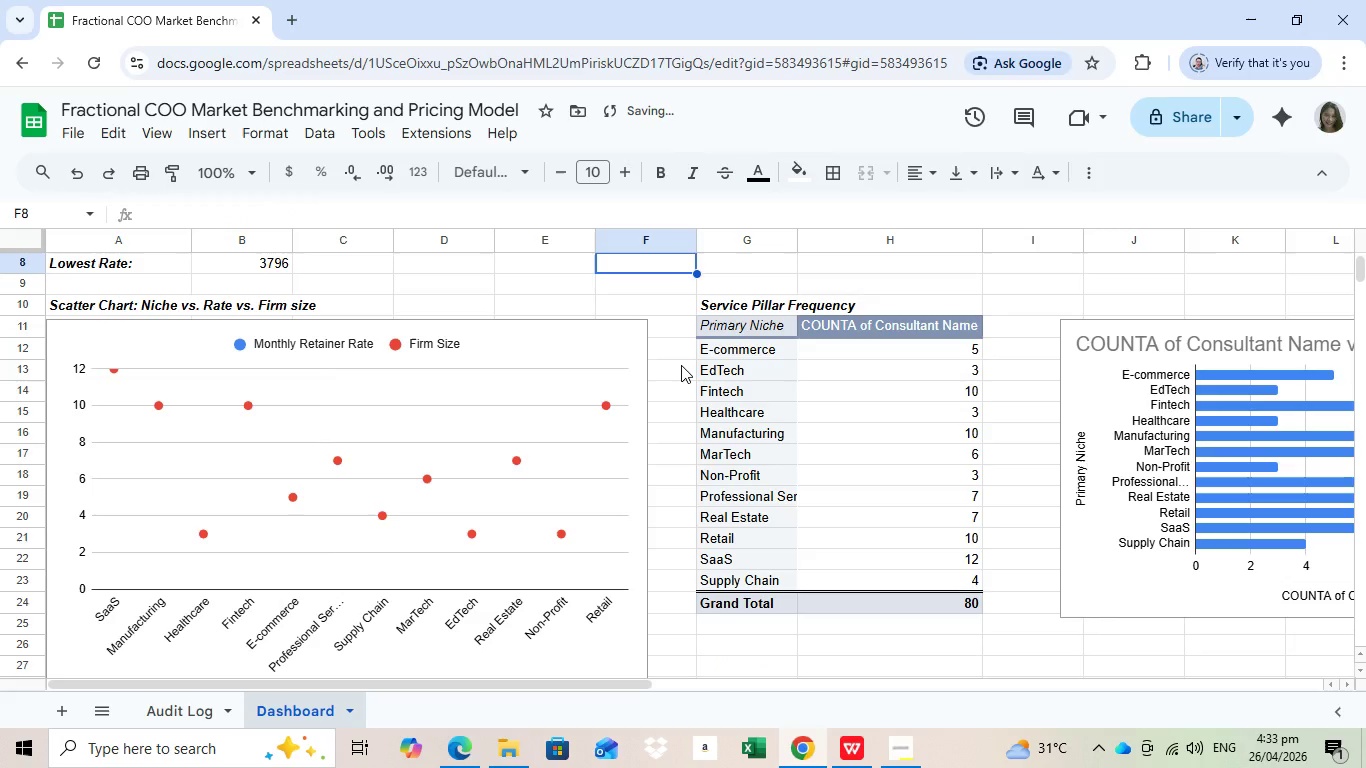 
scroll: coordinate [681, 365], scroll_direction: down, amount: 1.0
 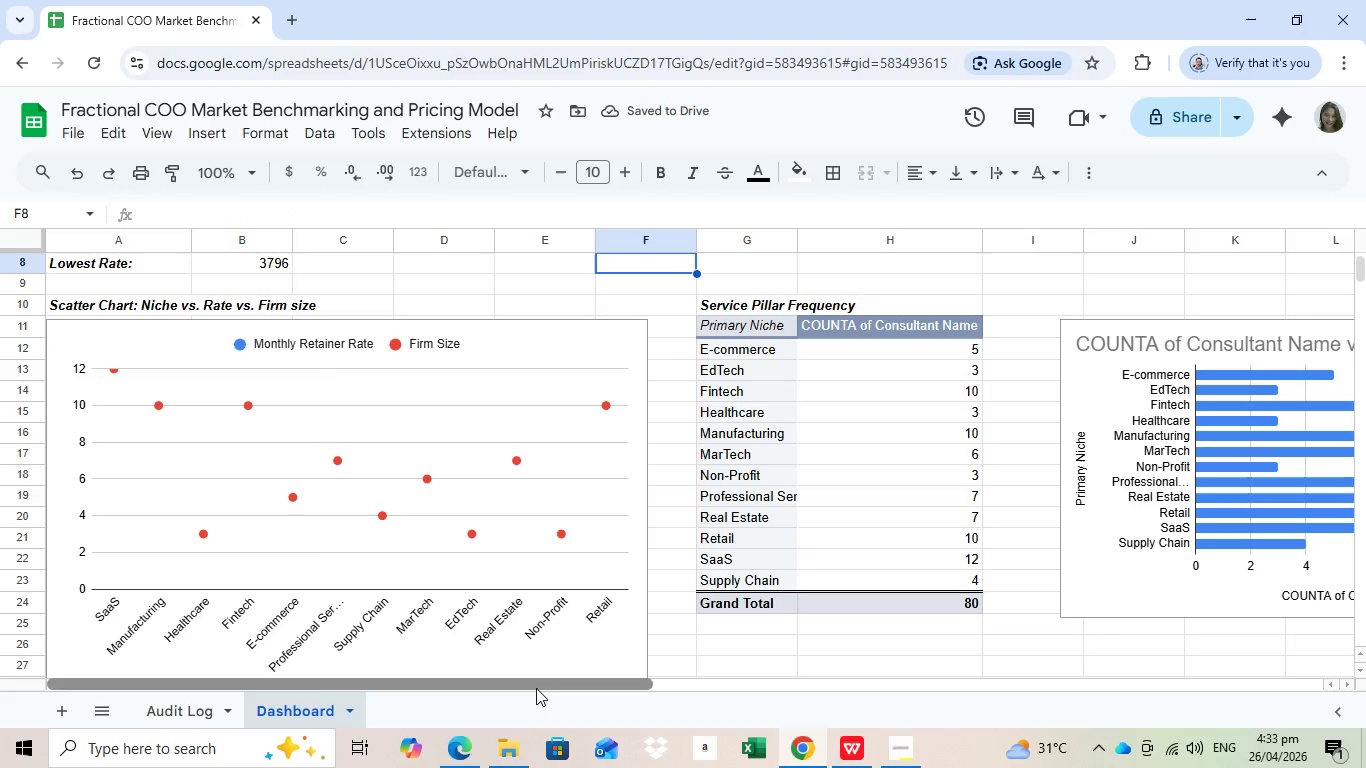 
left_click_drag(start_coordinate=[536, 688], to_coordinate=[401, 700])
 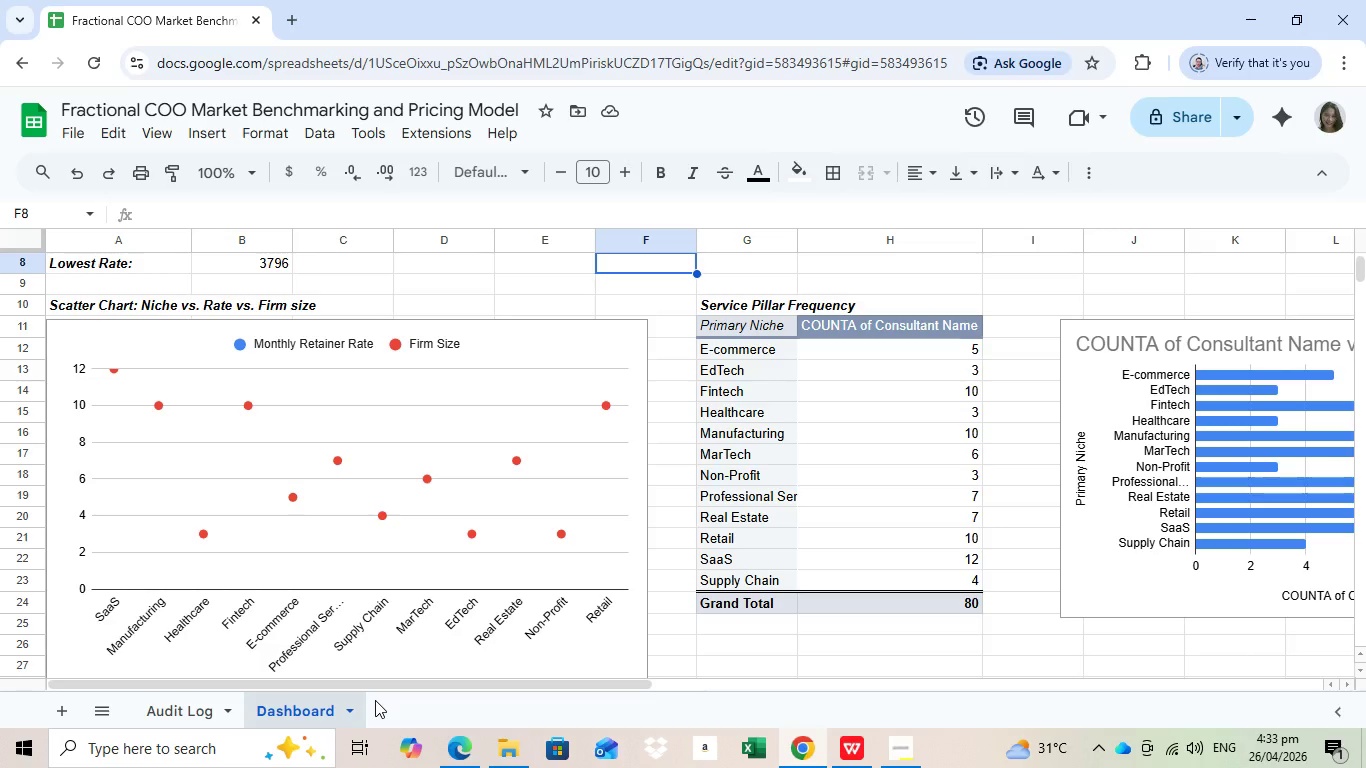 
scroll: coordinate [347, 419], scroll_direction: down, amount: 3.0
 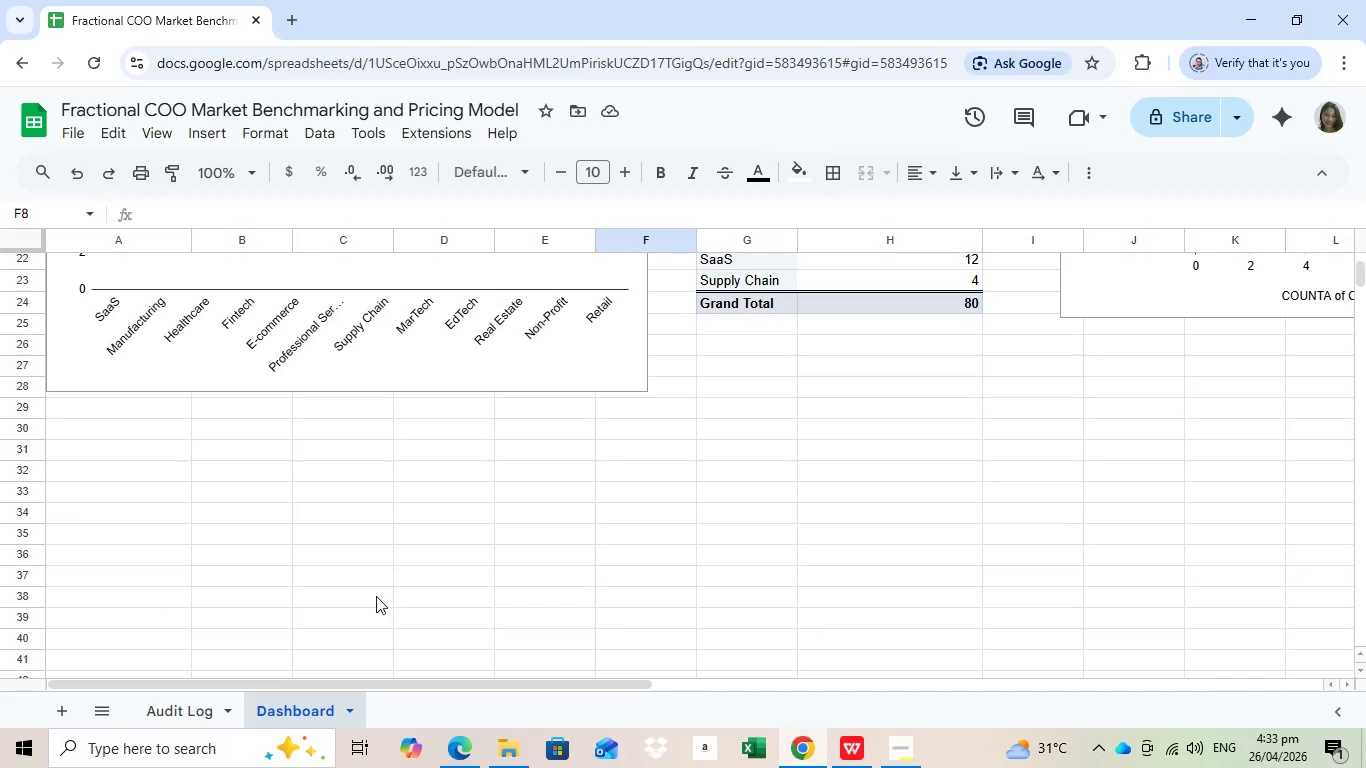 
wait(7.15)
 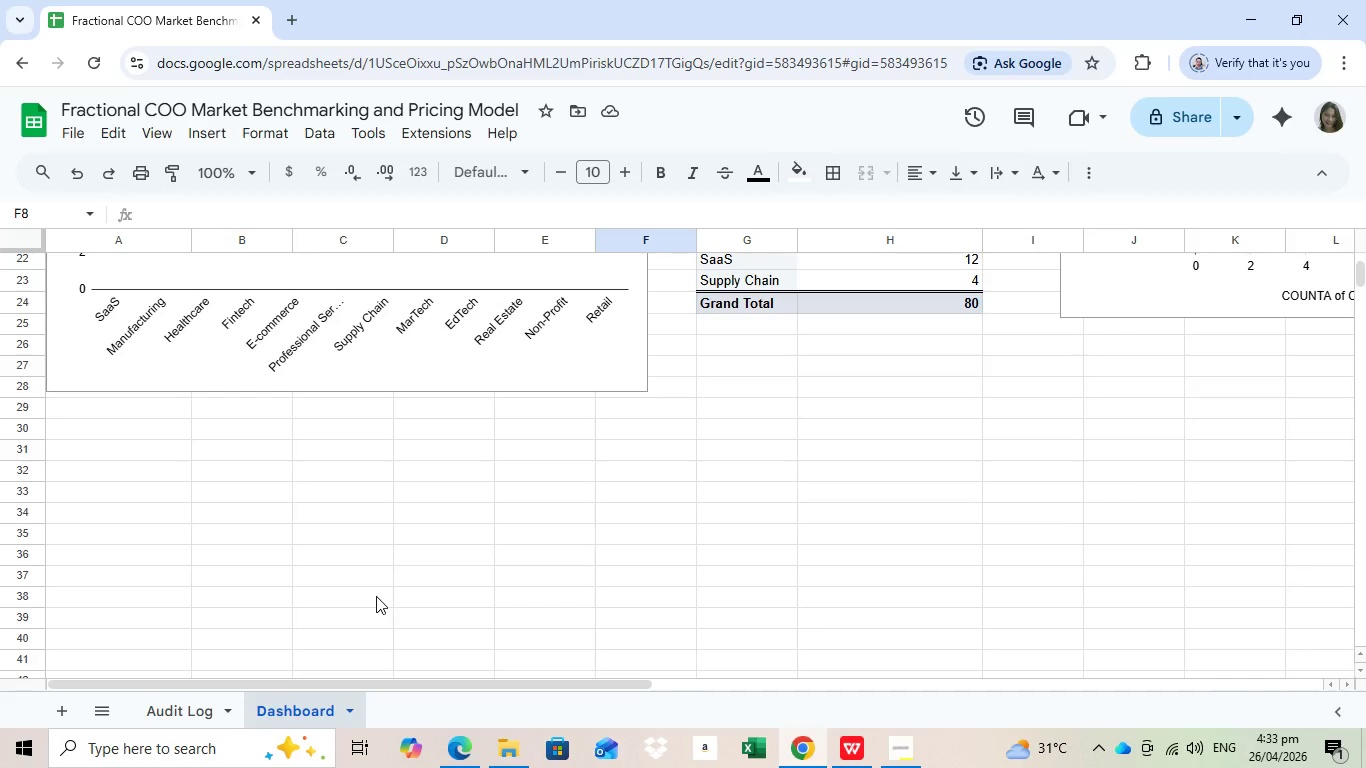 
left_click([64, 710])
 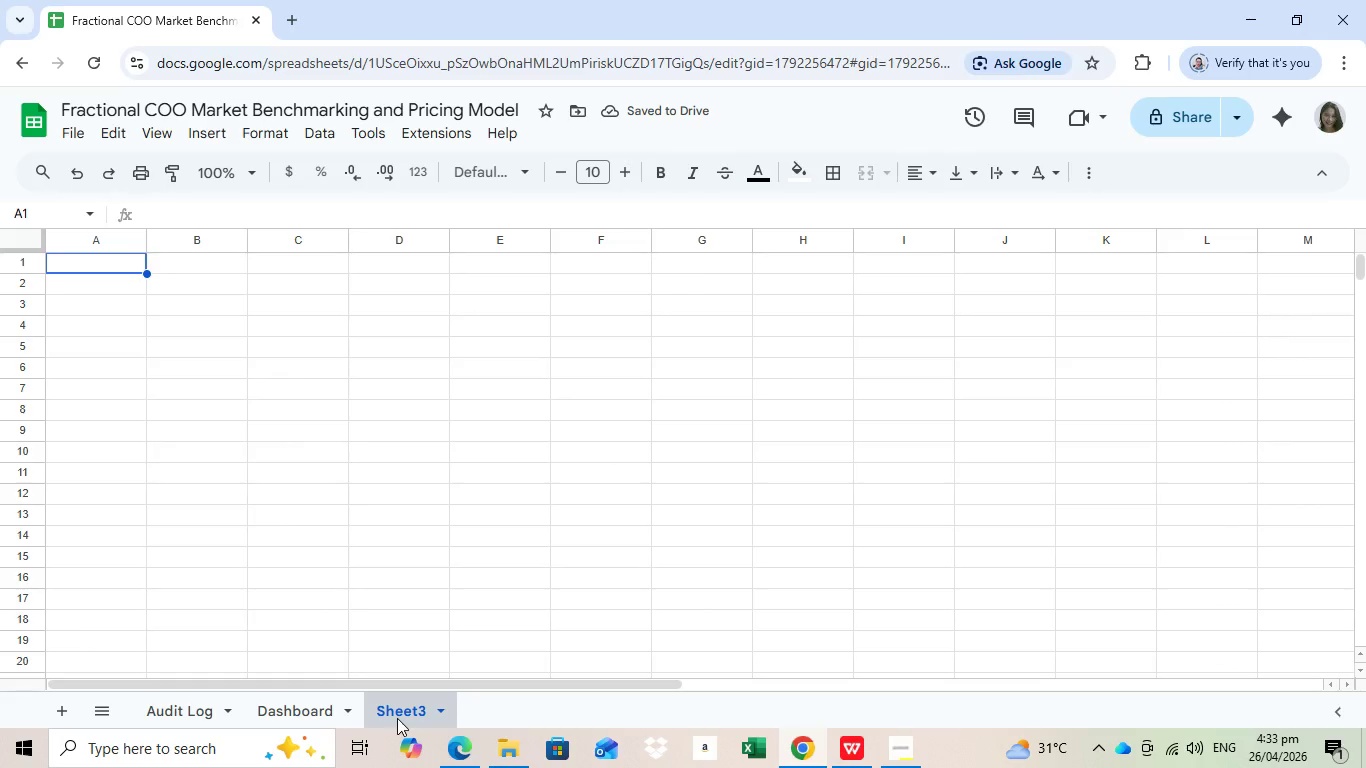 
right_click([398, 715])
 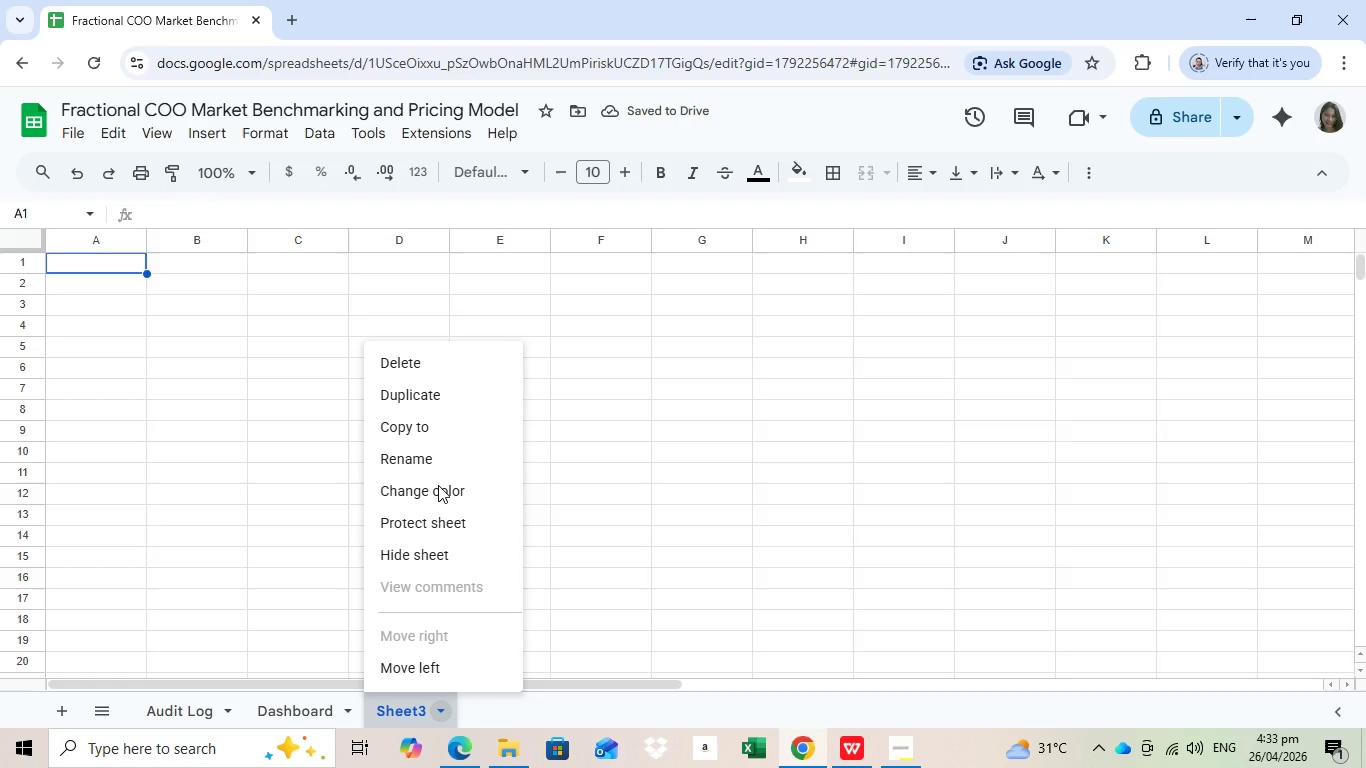 
left_click([440, 449])
 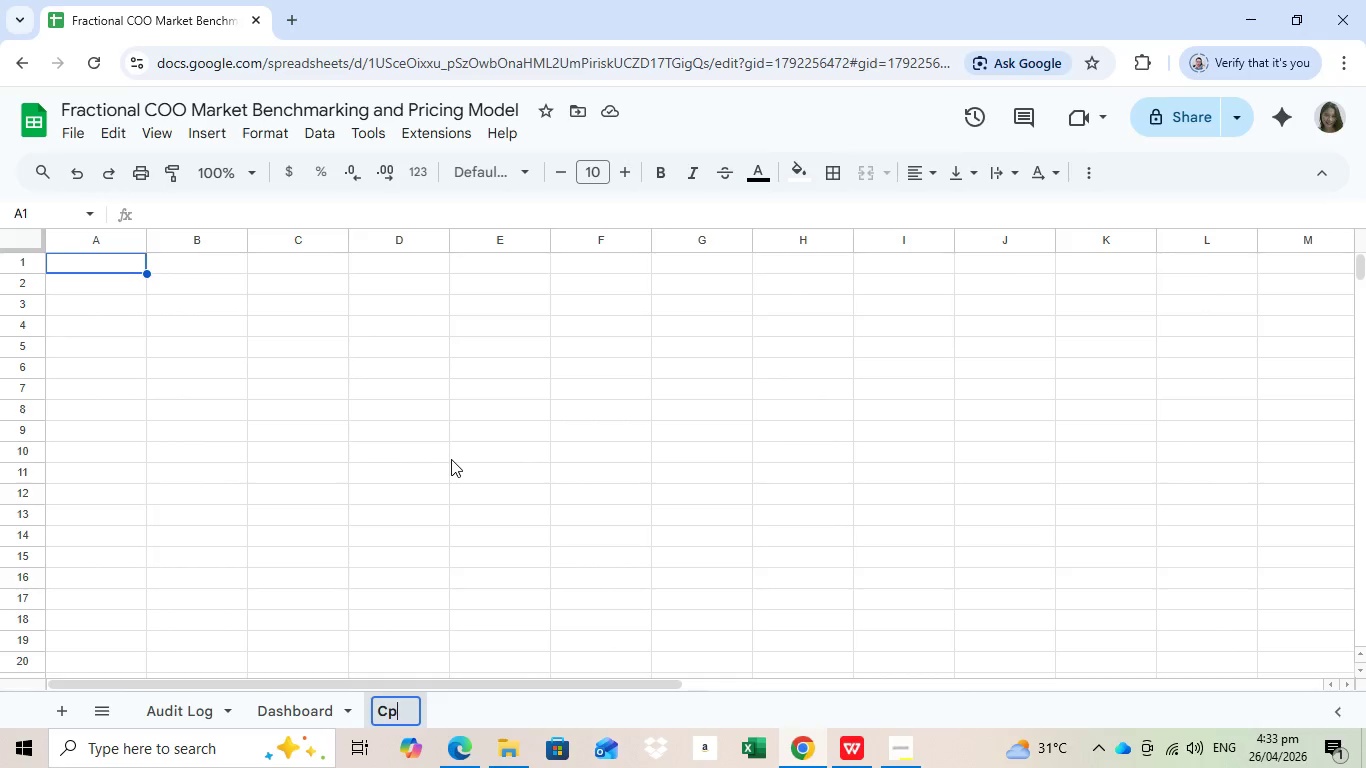 
type(Cp)
key(Backspace)
type(omparison Scenario)
 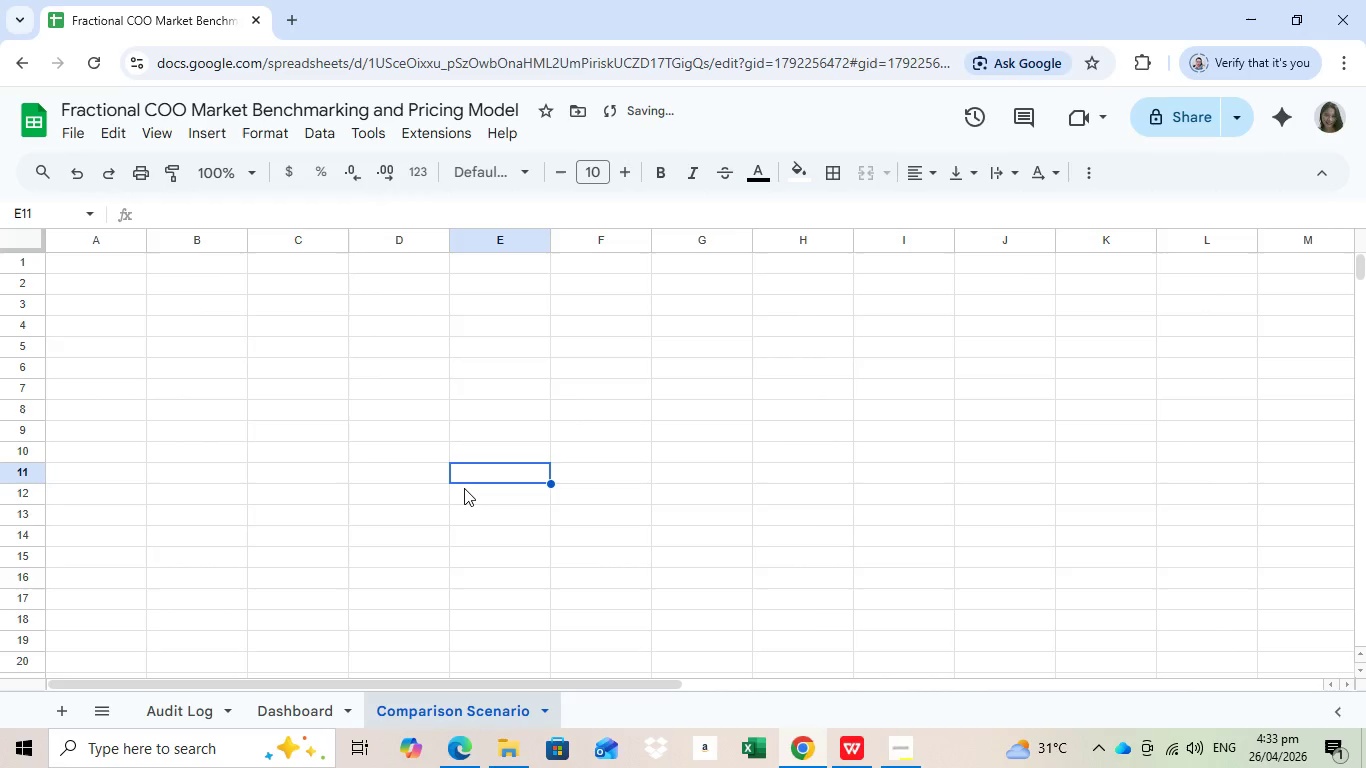 
left_click([458, 473])
 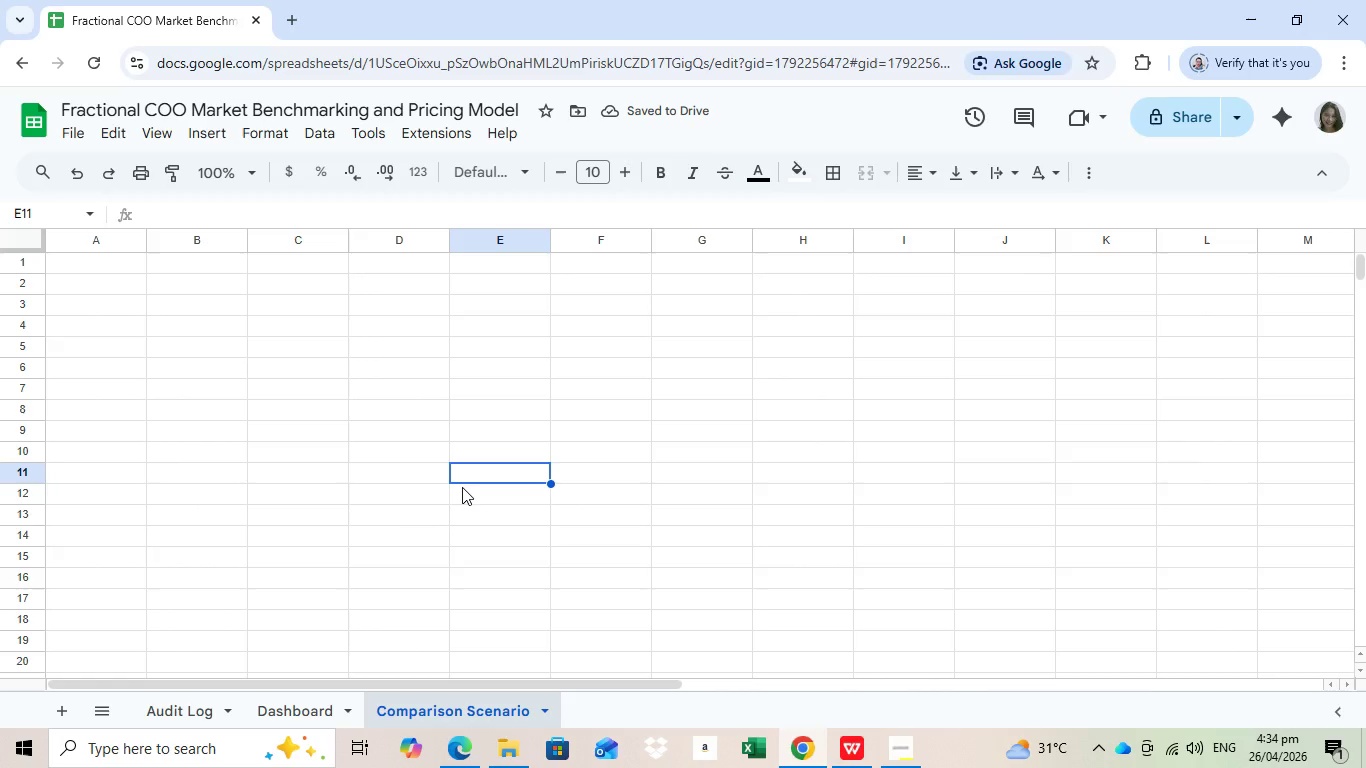 
wait(8.95)
 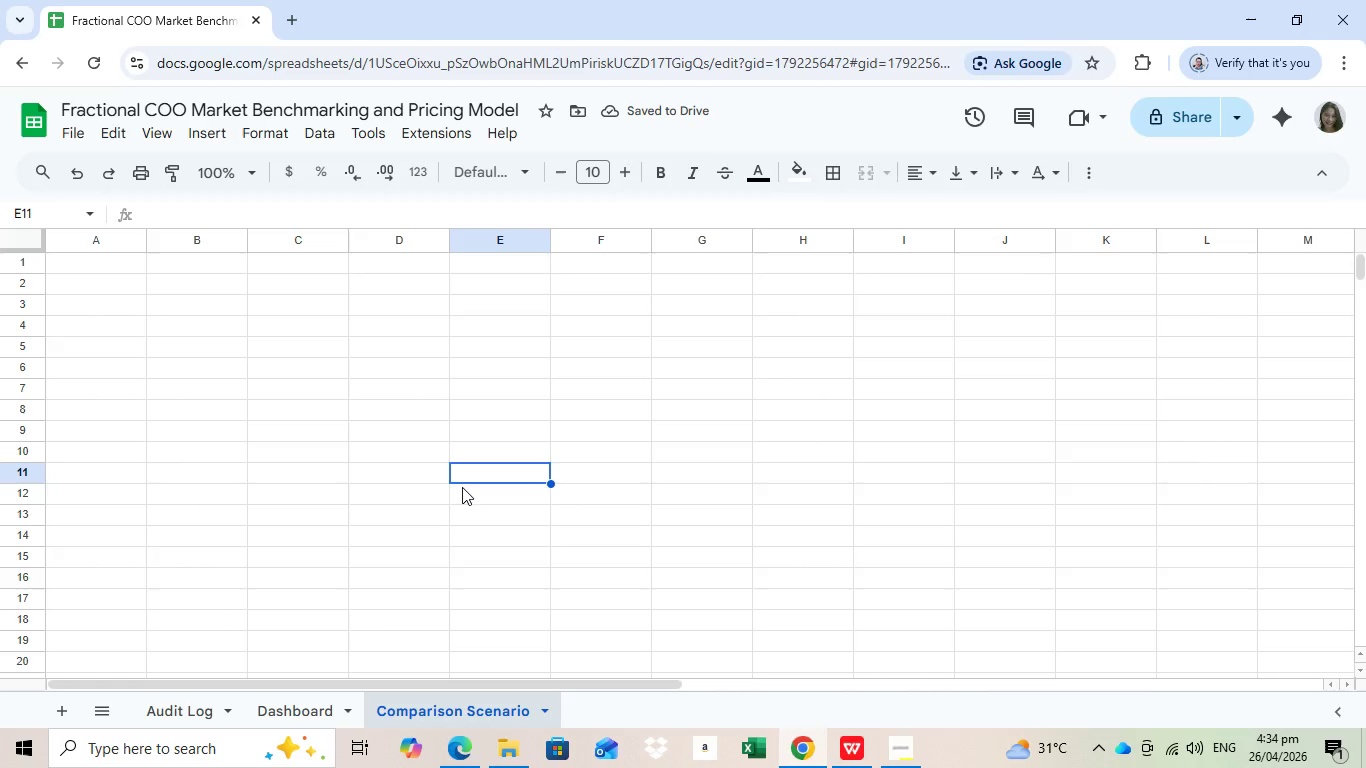 
right_click([191, 262])
 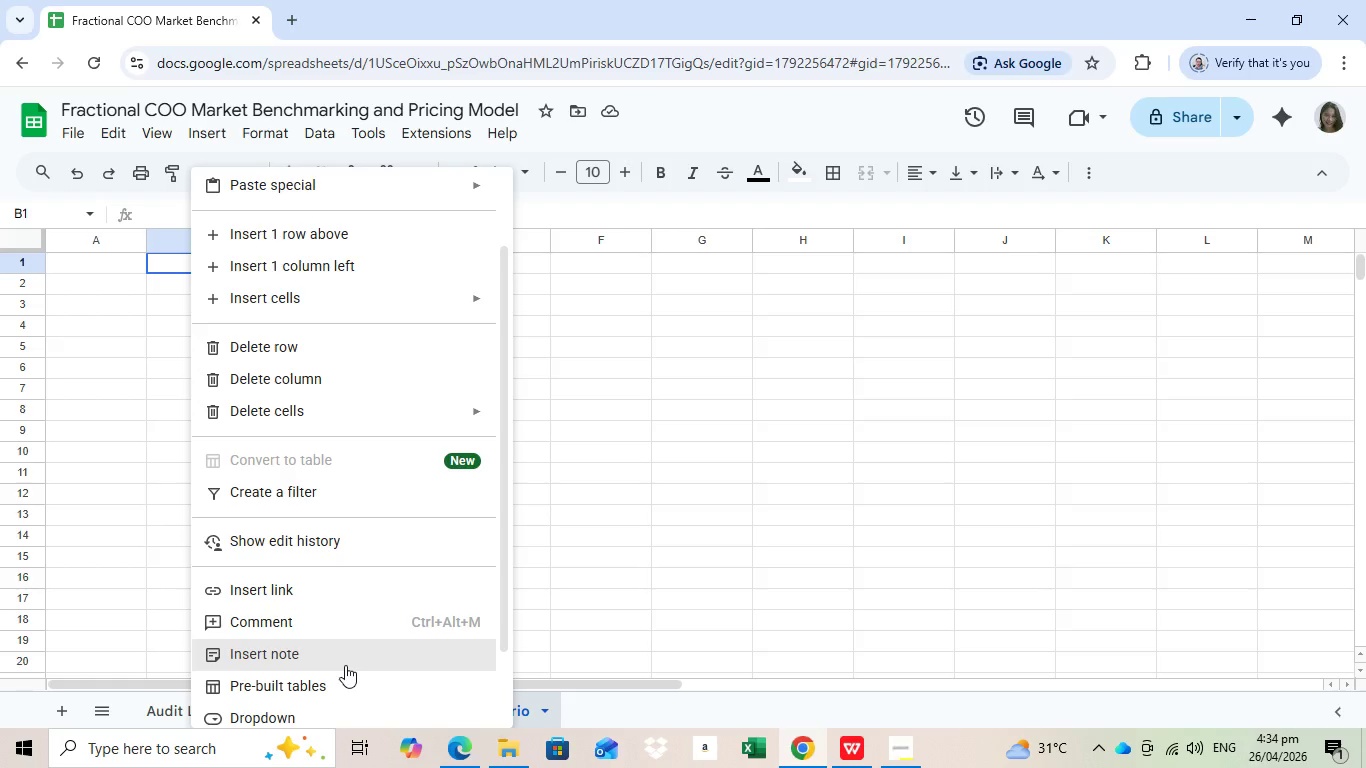 
left_click([315, 626])
 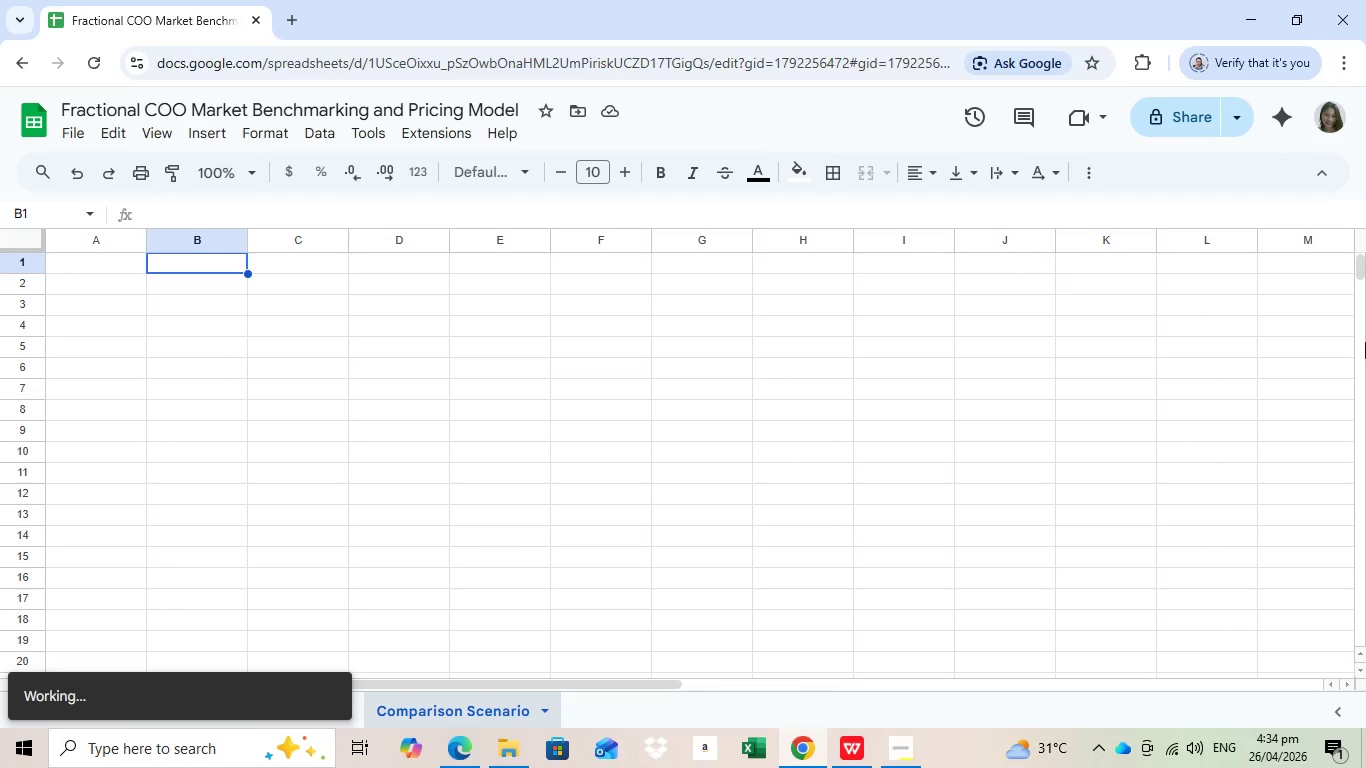 
scroll: coordinate [345, 665], scroll_direction: down, amount: 2.0
 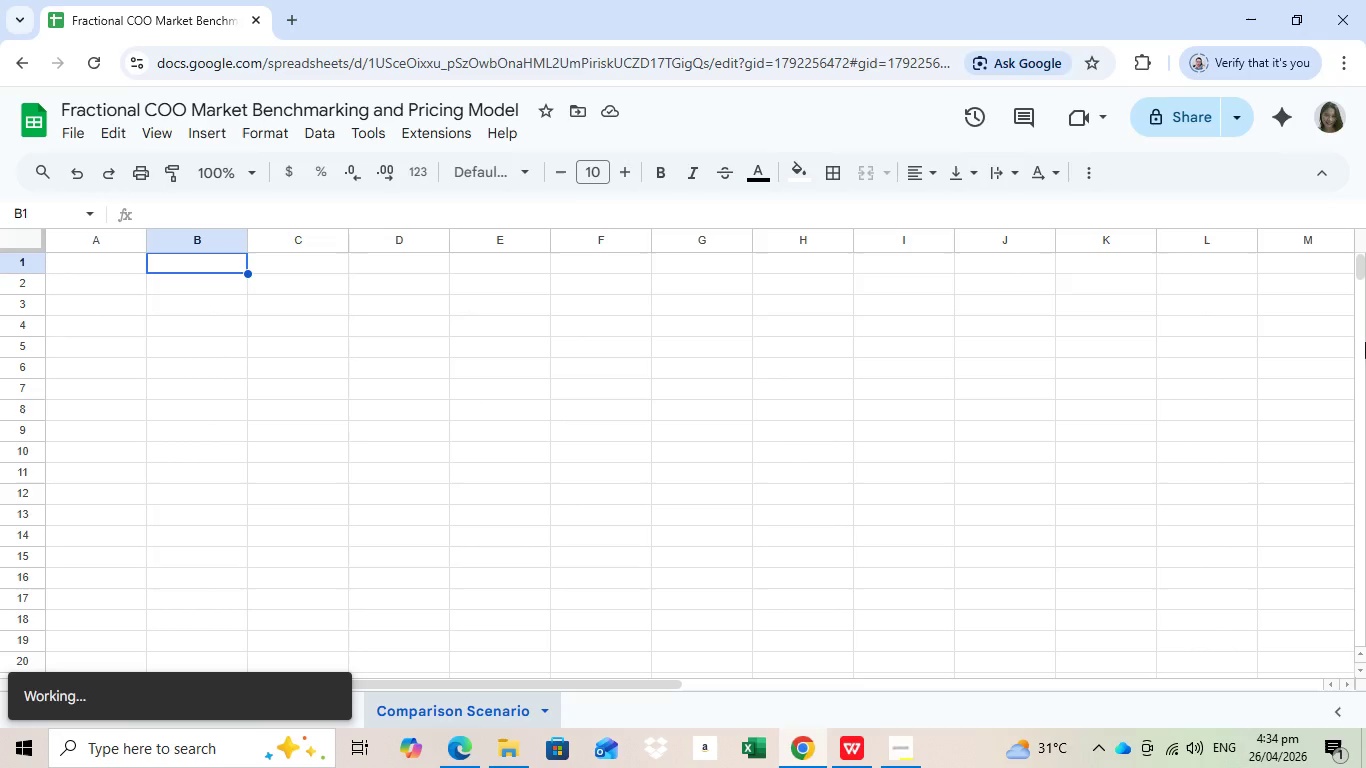 
mouse_move([1370, 330])
 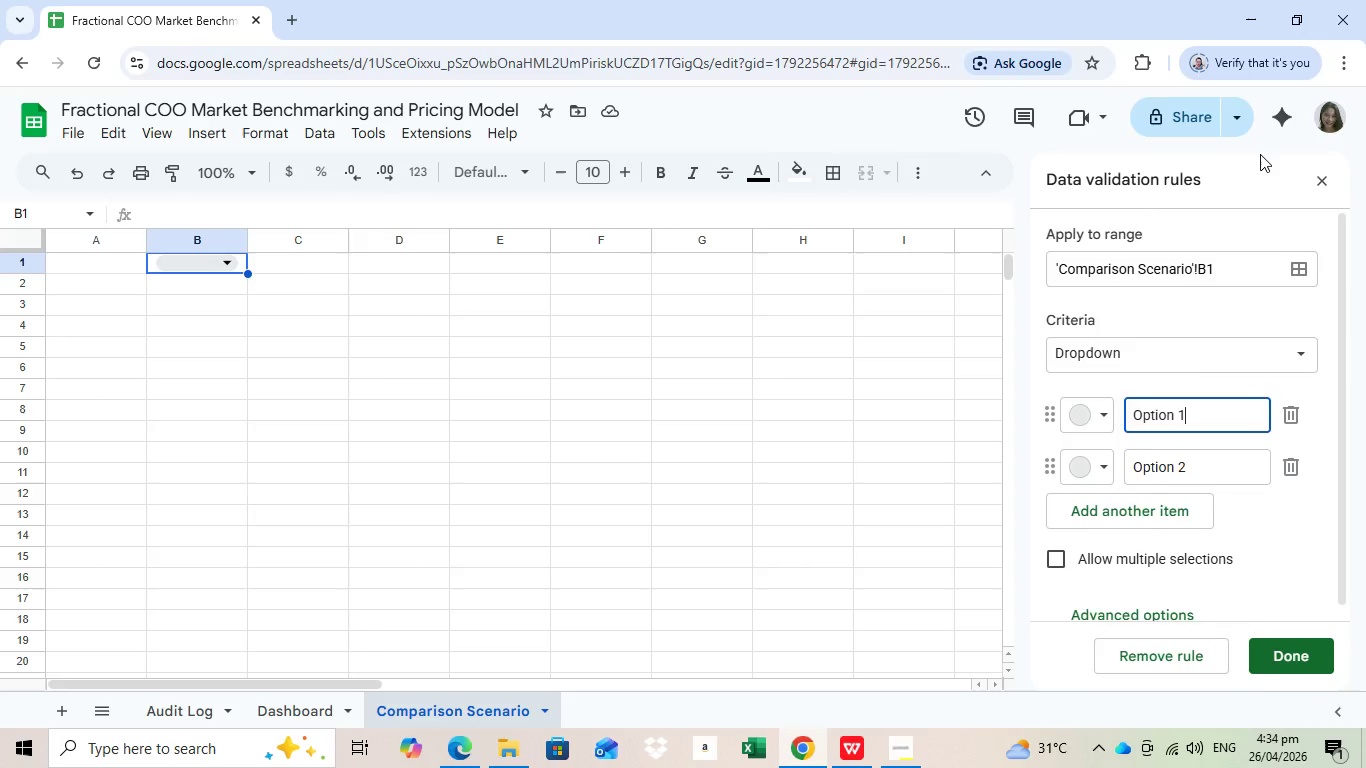 
mouse_move([1250, 389])
 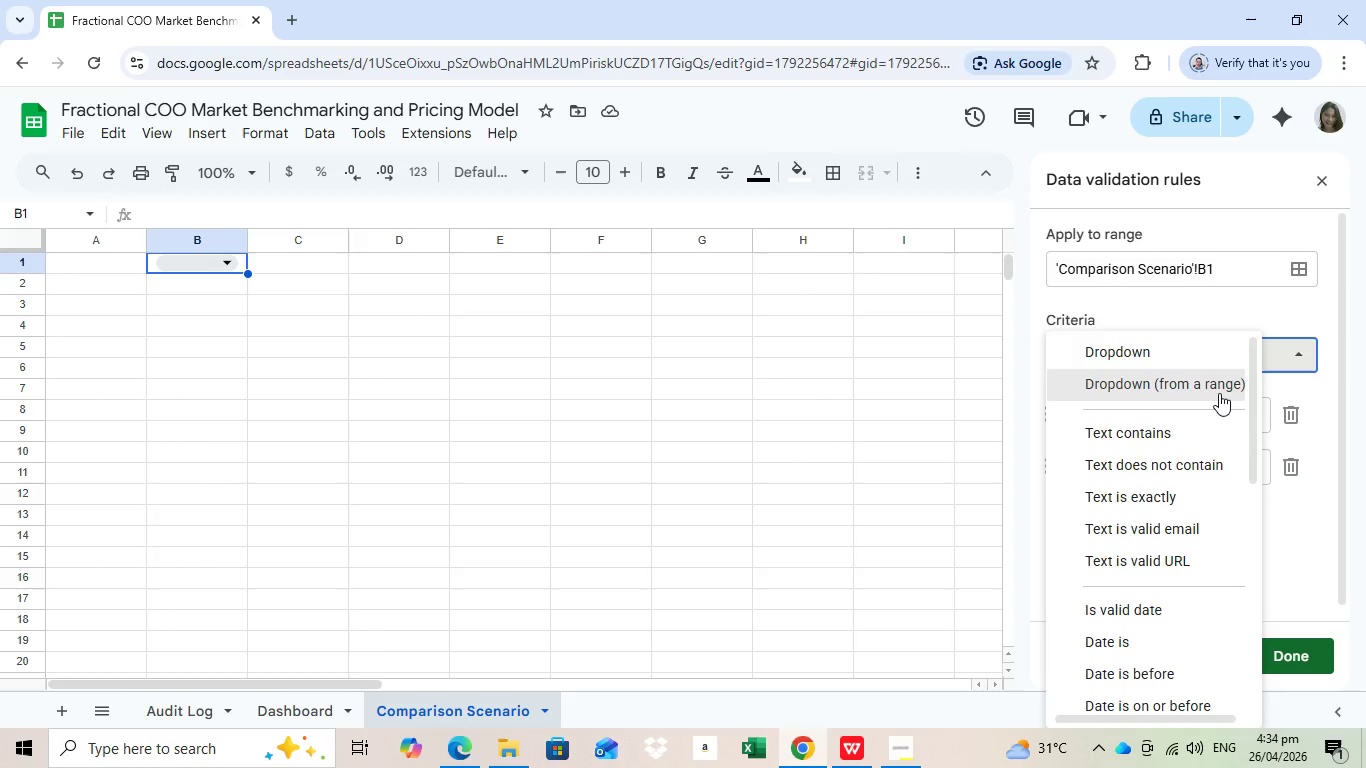 
left_click([1219, 393])
 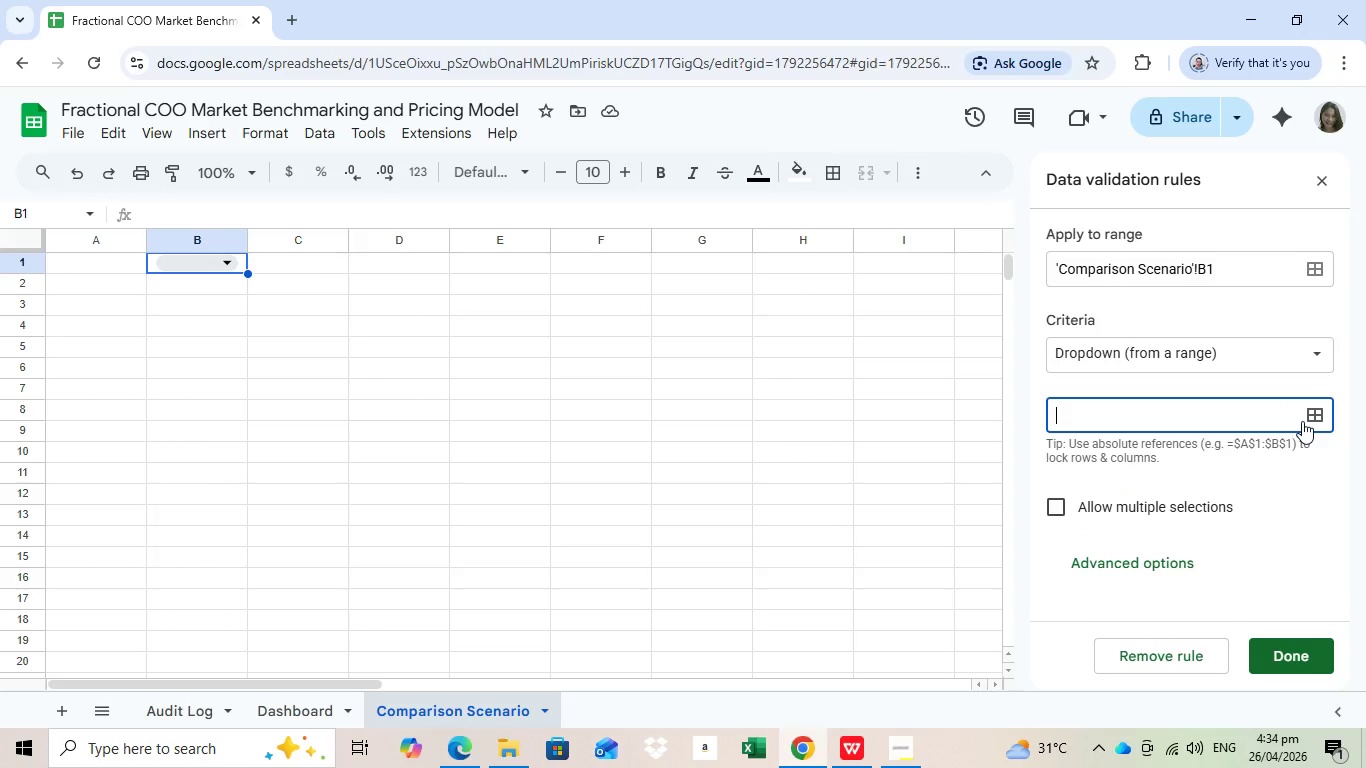 
left_click([1230, 417])
 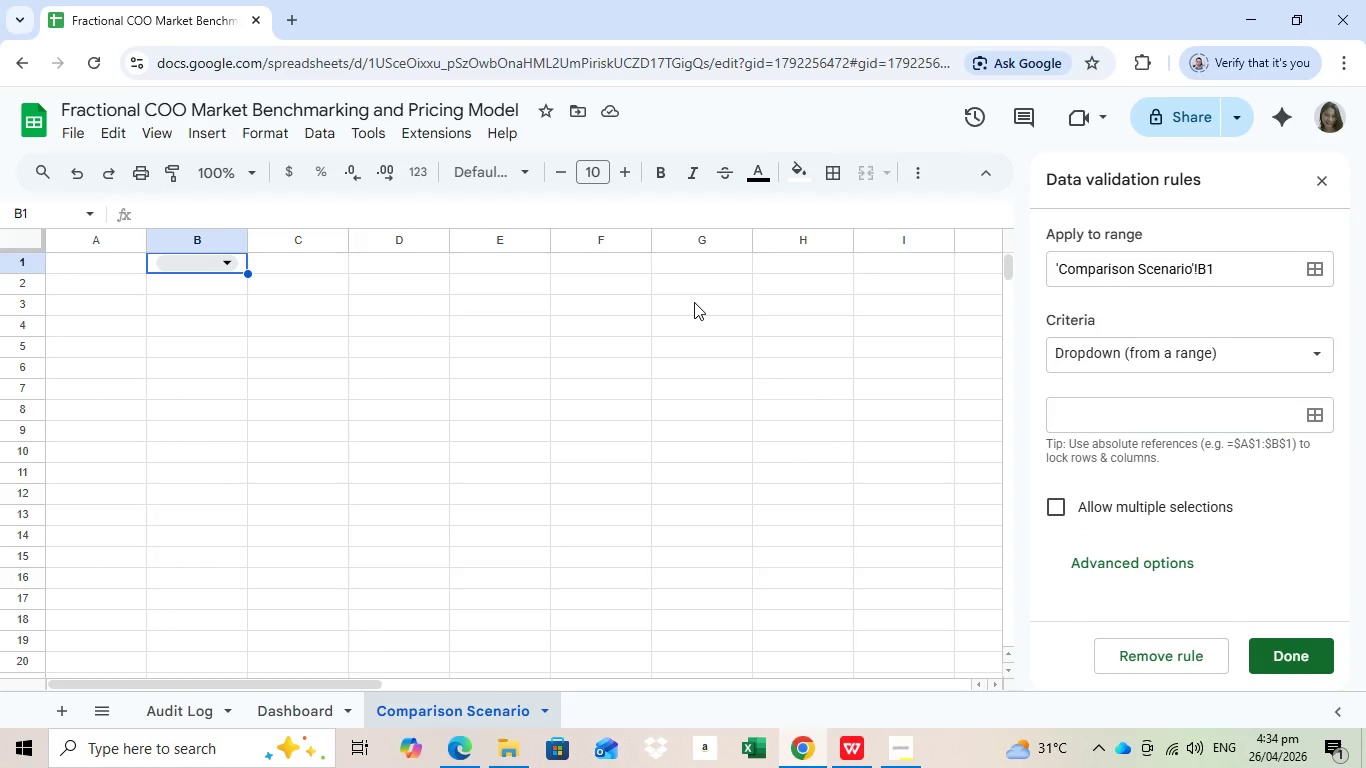 
left_click([1316, 419])
 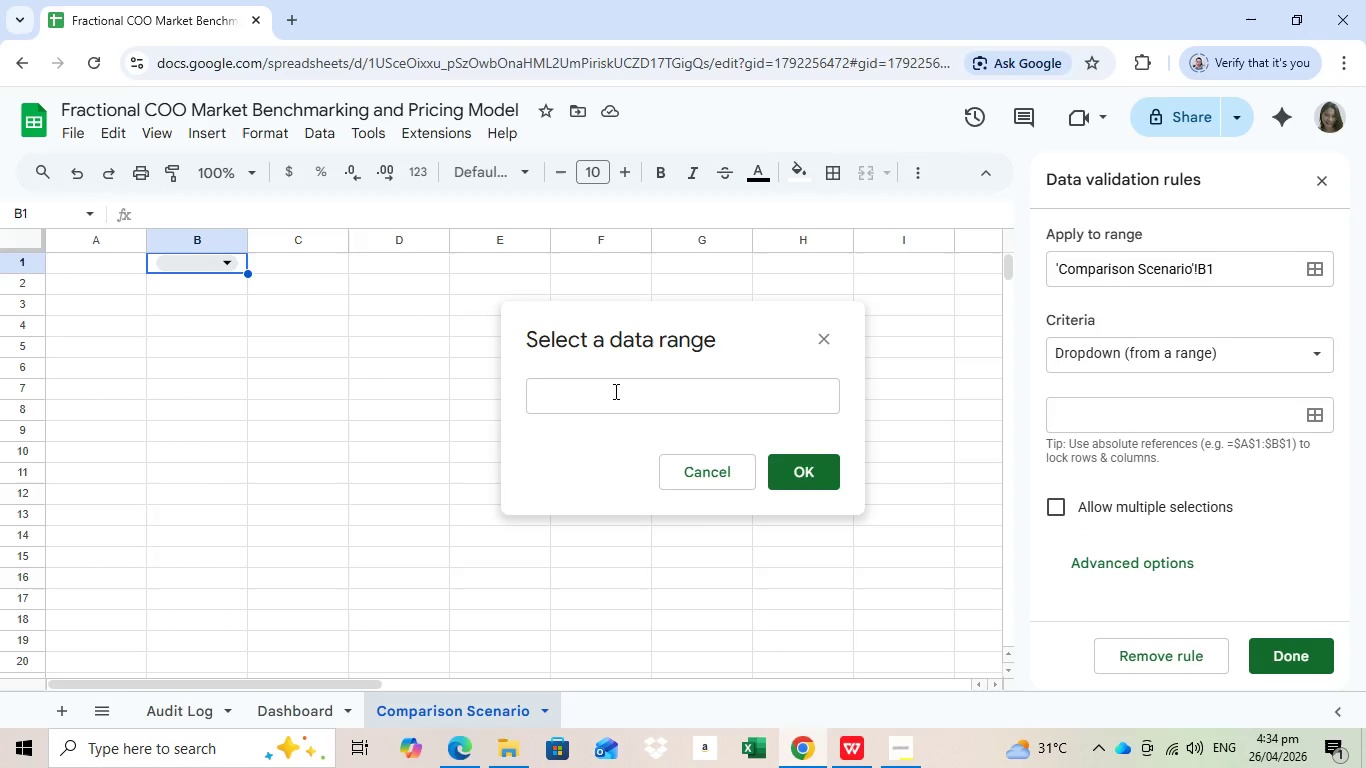 
left_click([614, 391])
 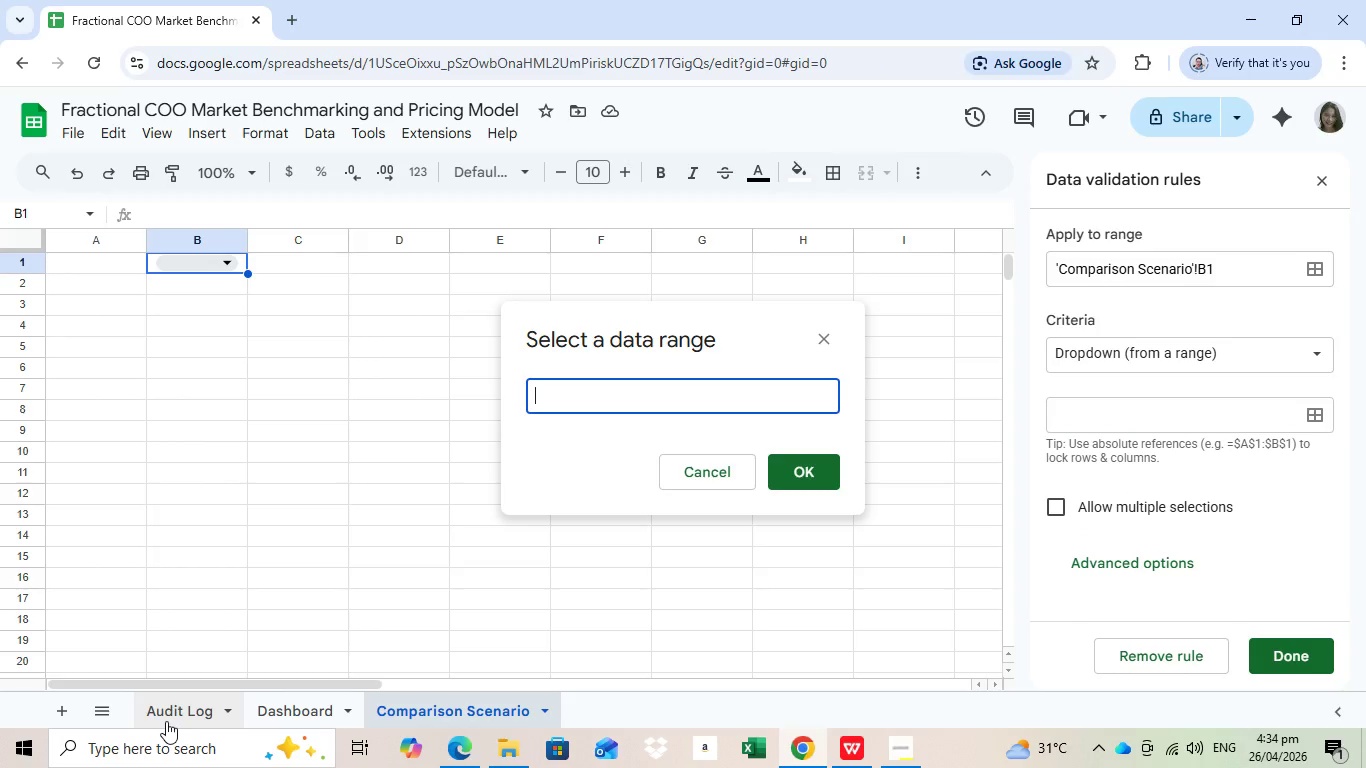 
left_click([166, 721])
 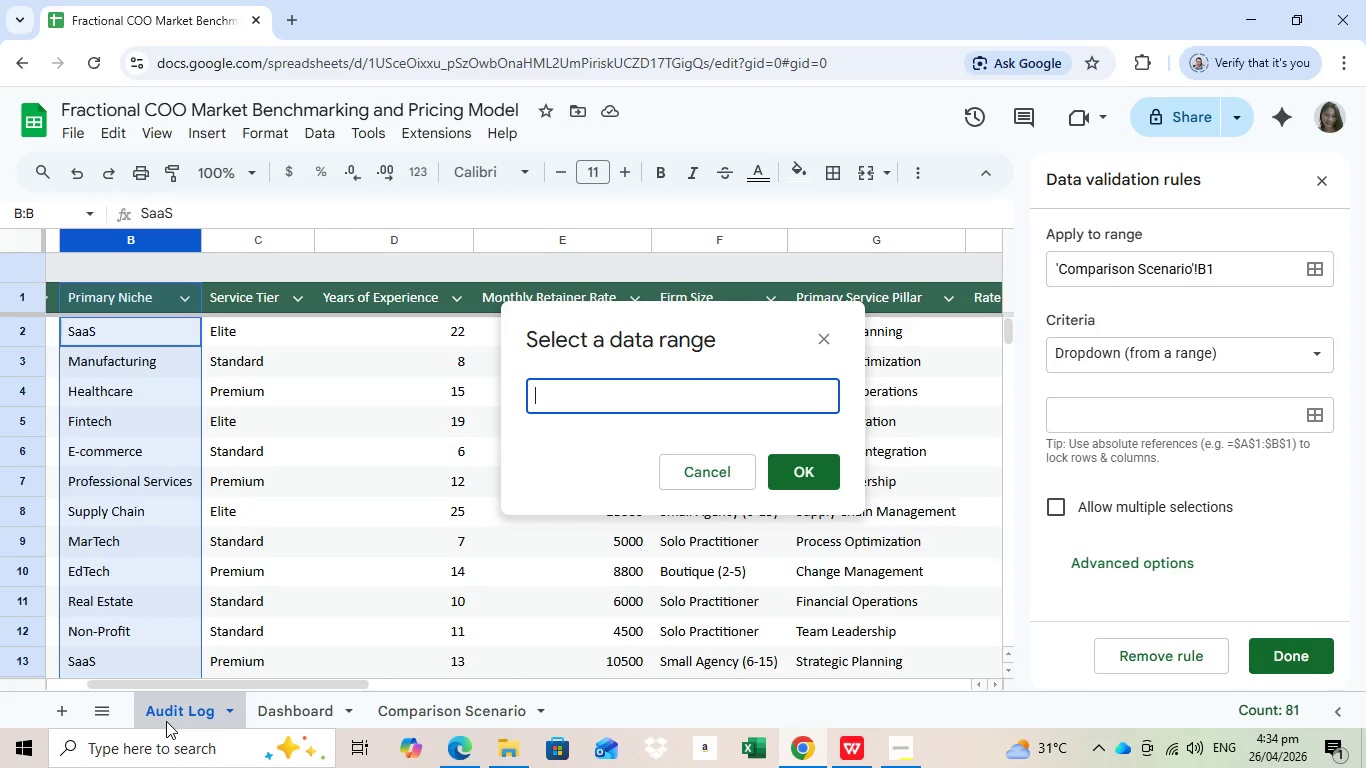 
wait(6.29)
 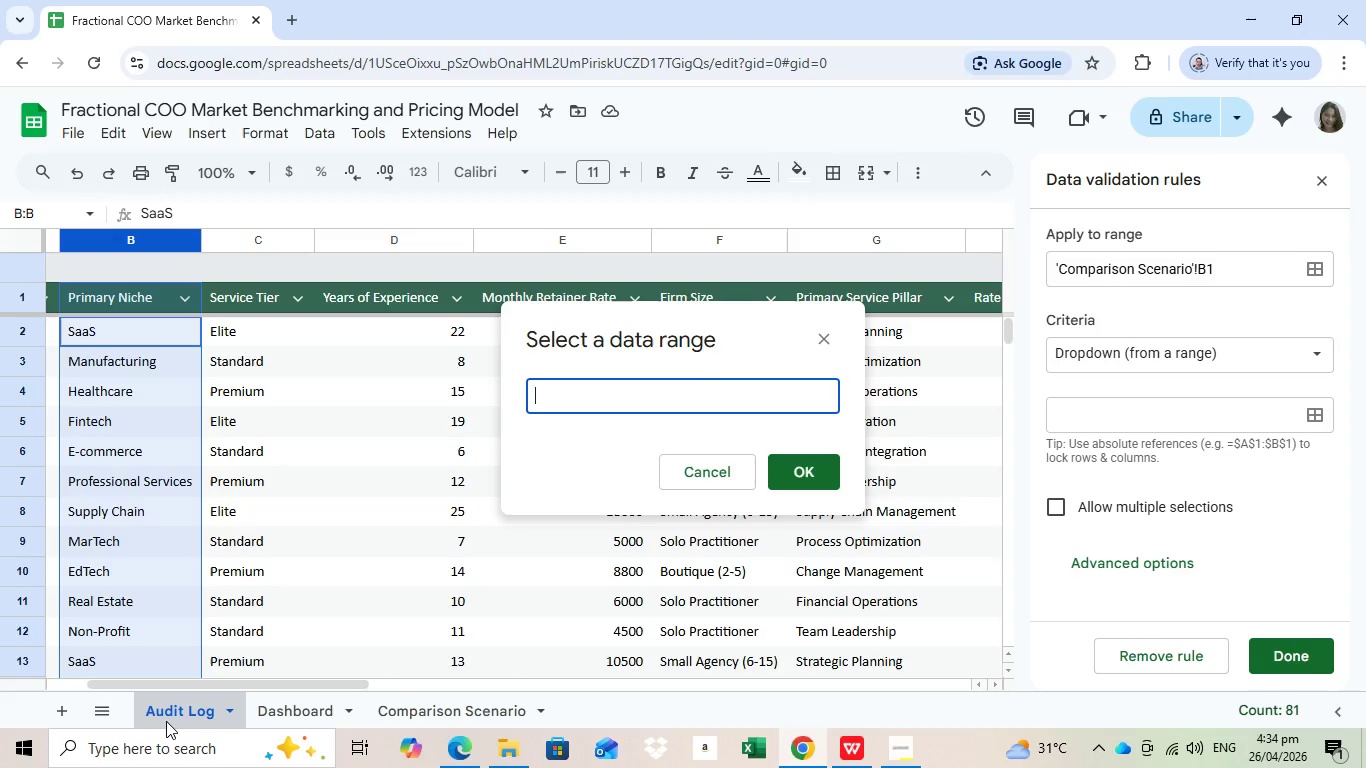 
mouse_move([290, 698])
 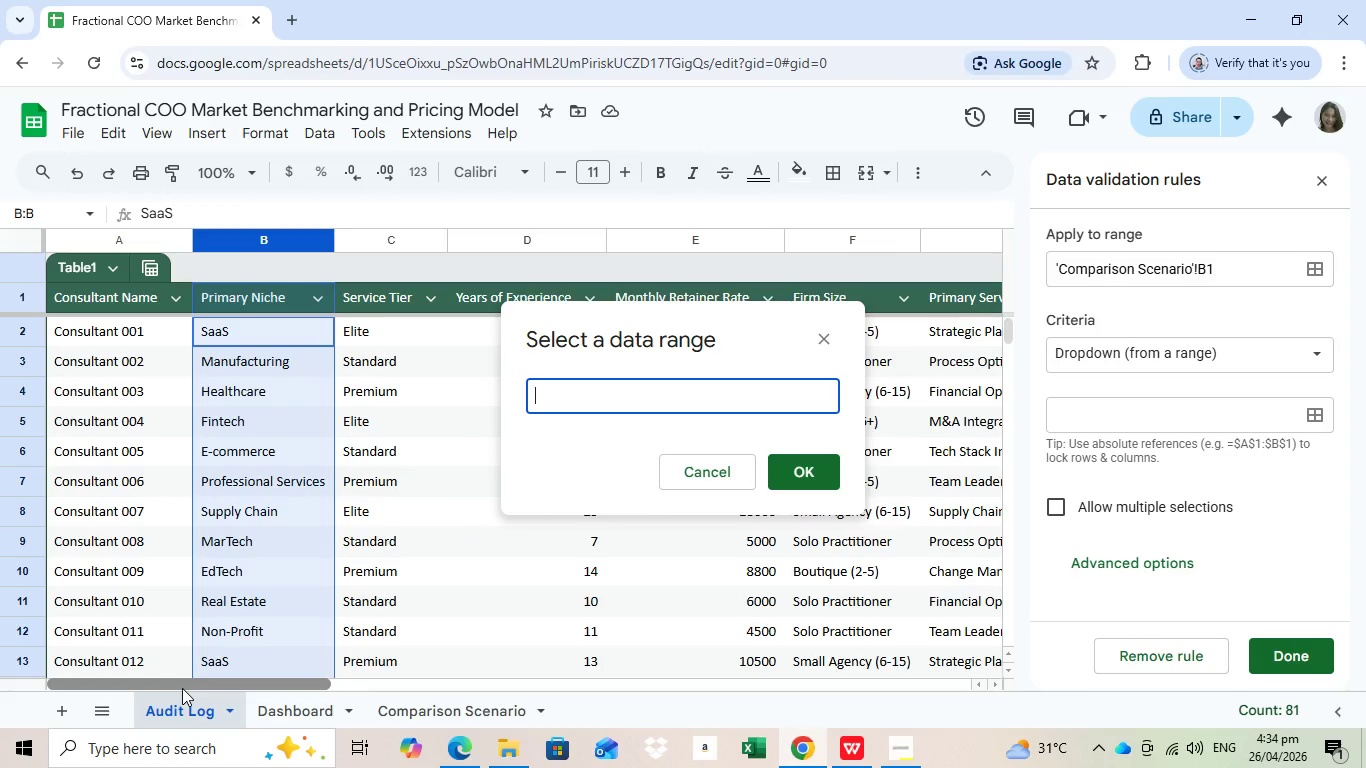 
left_click_drag(start_coordinate=[306, 679], to_coordinate=[182, 688])
 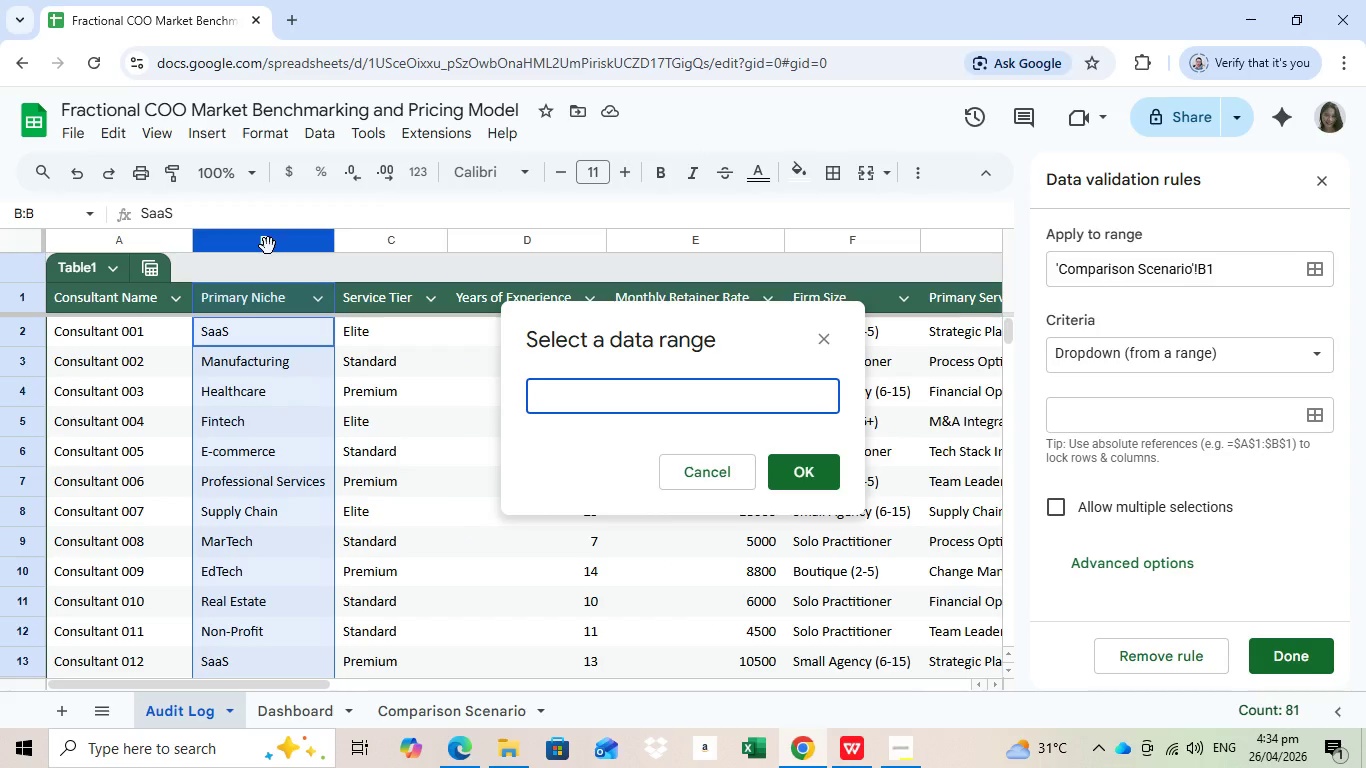 
left_click([268, 246])
 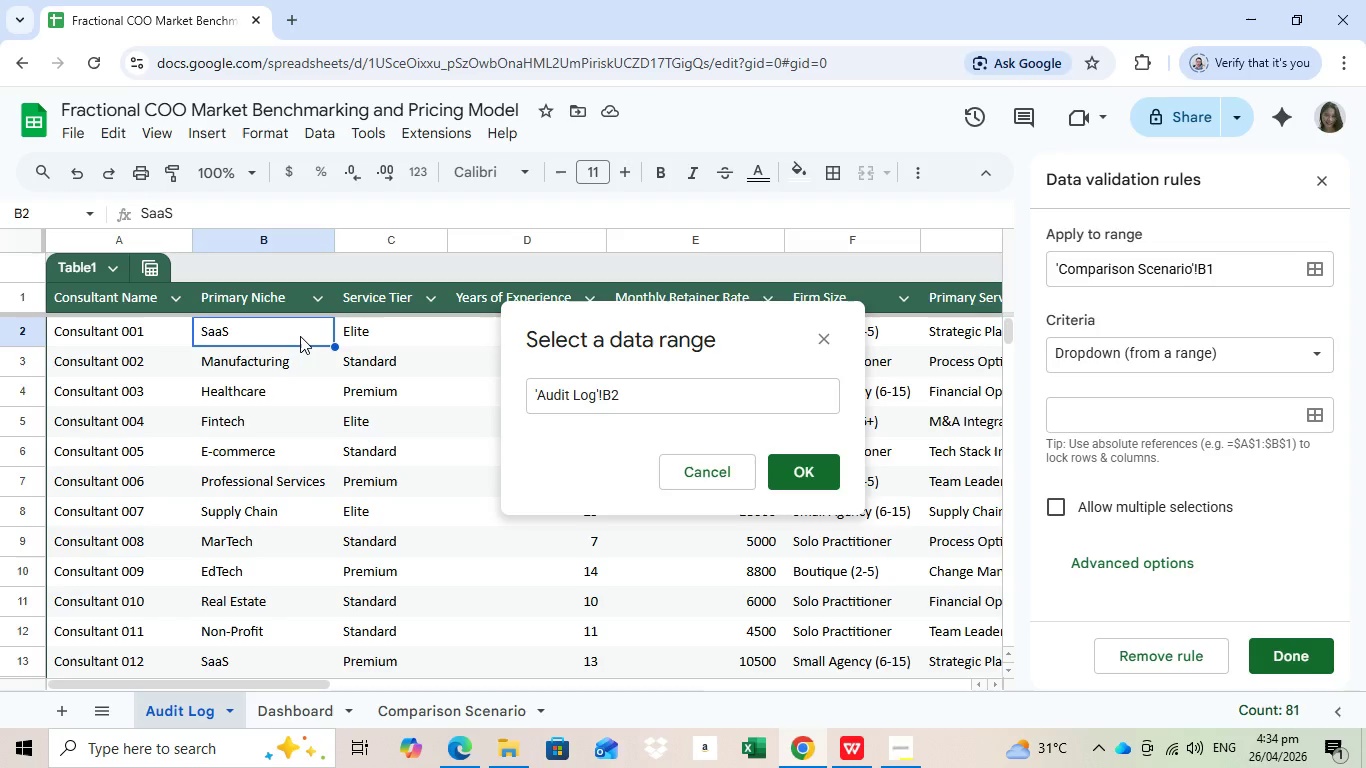 
left_click([294, 332])
 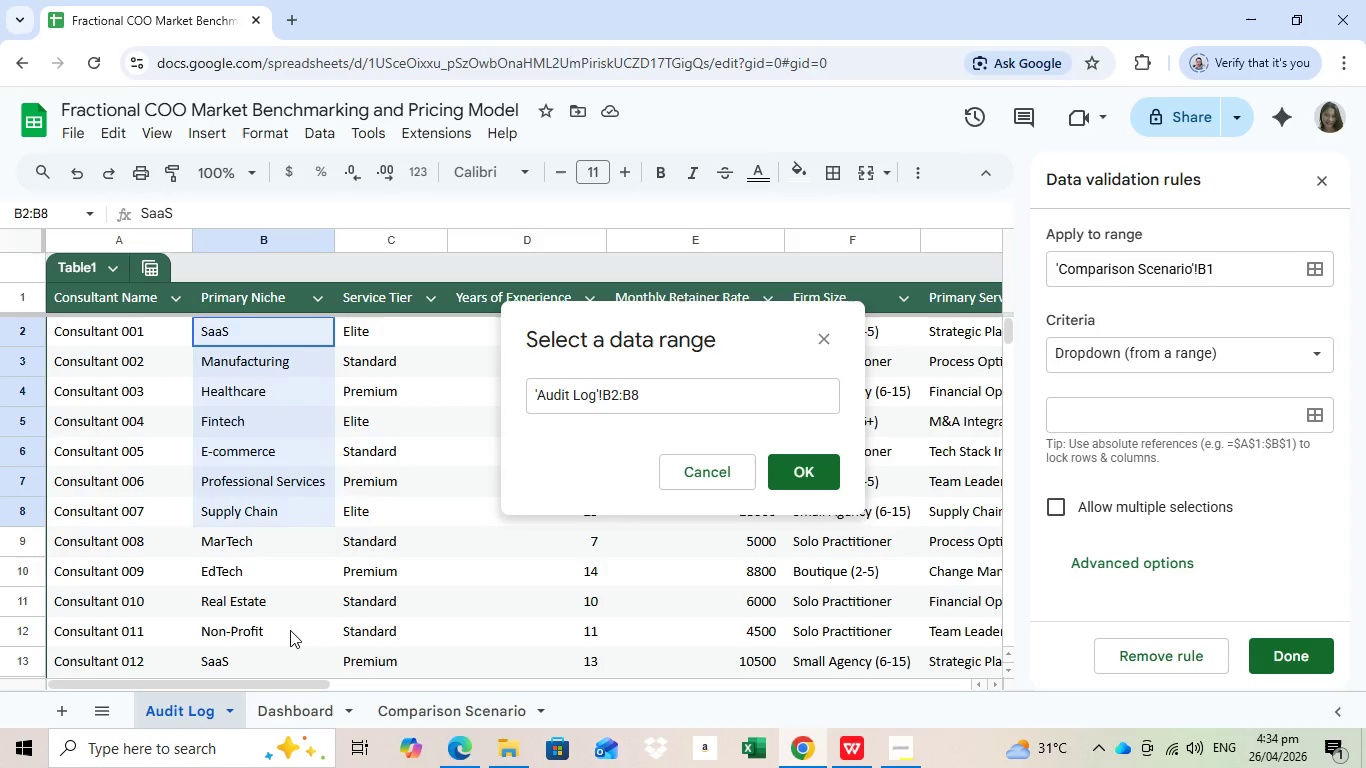 
left_click_drag(start_coordinate=[298, 331], to_coordinate=[280, 523])
 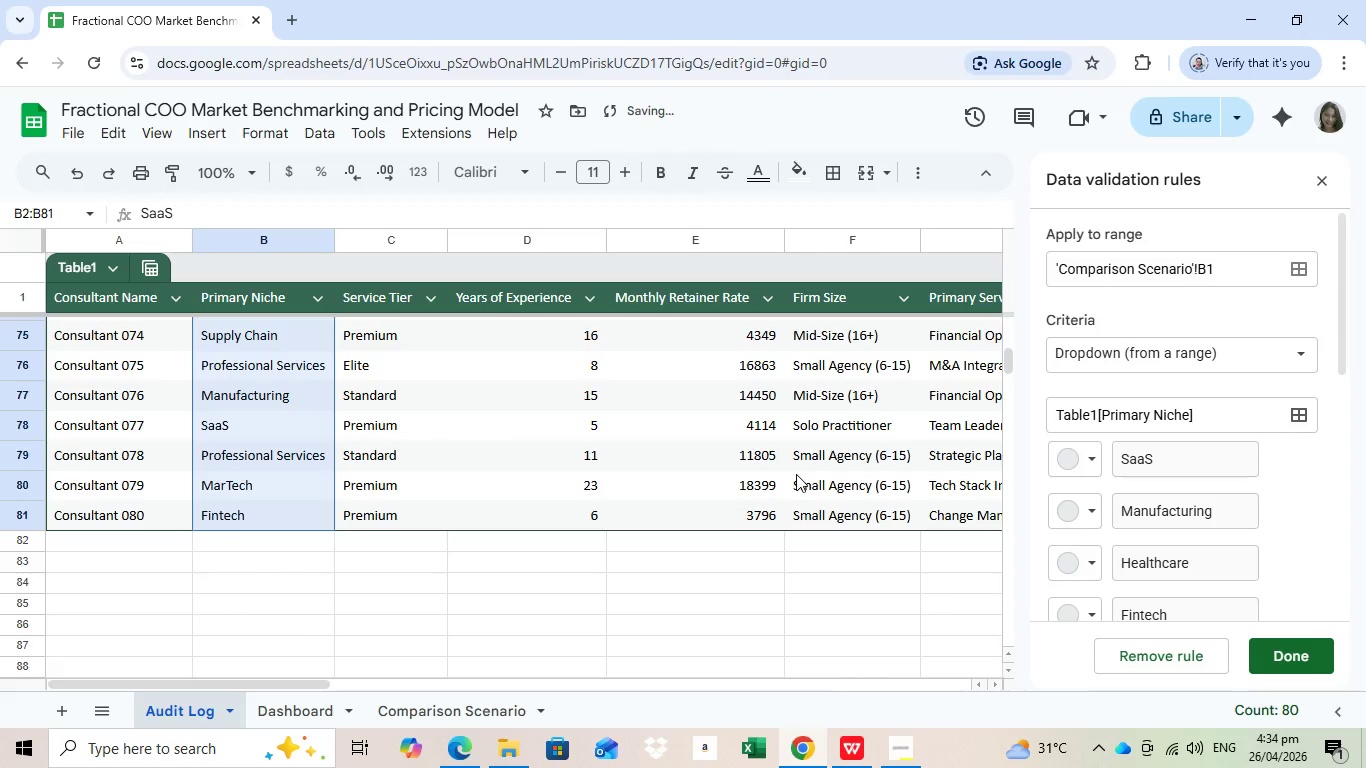 
wait(5.53)
 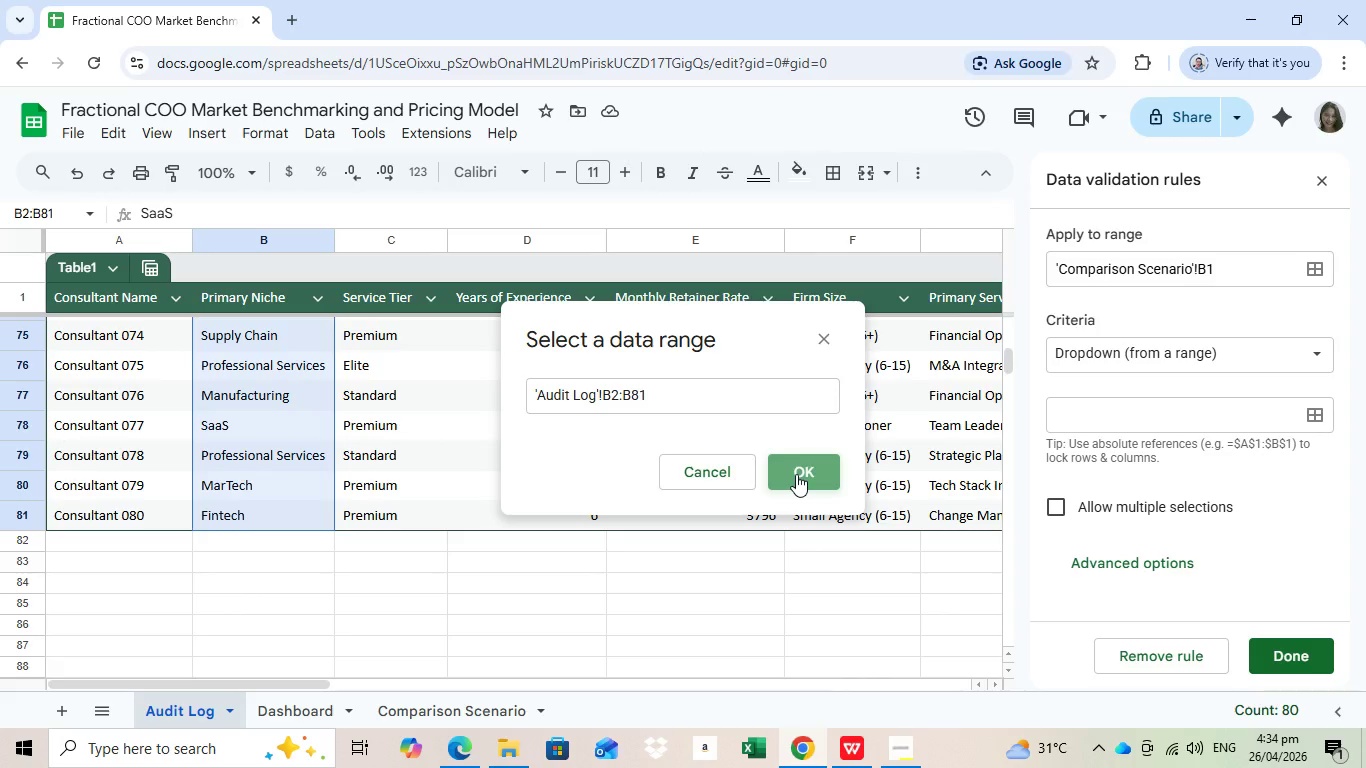 
left_click([467, 713])
 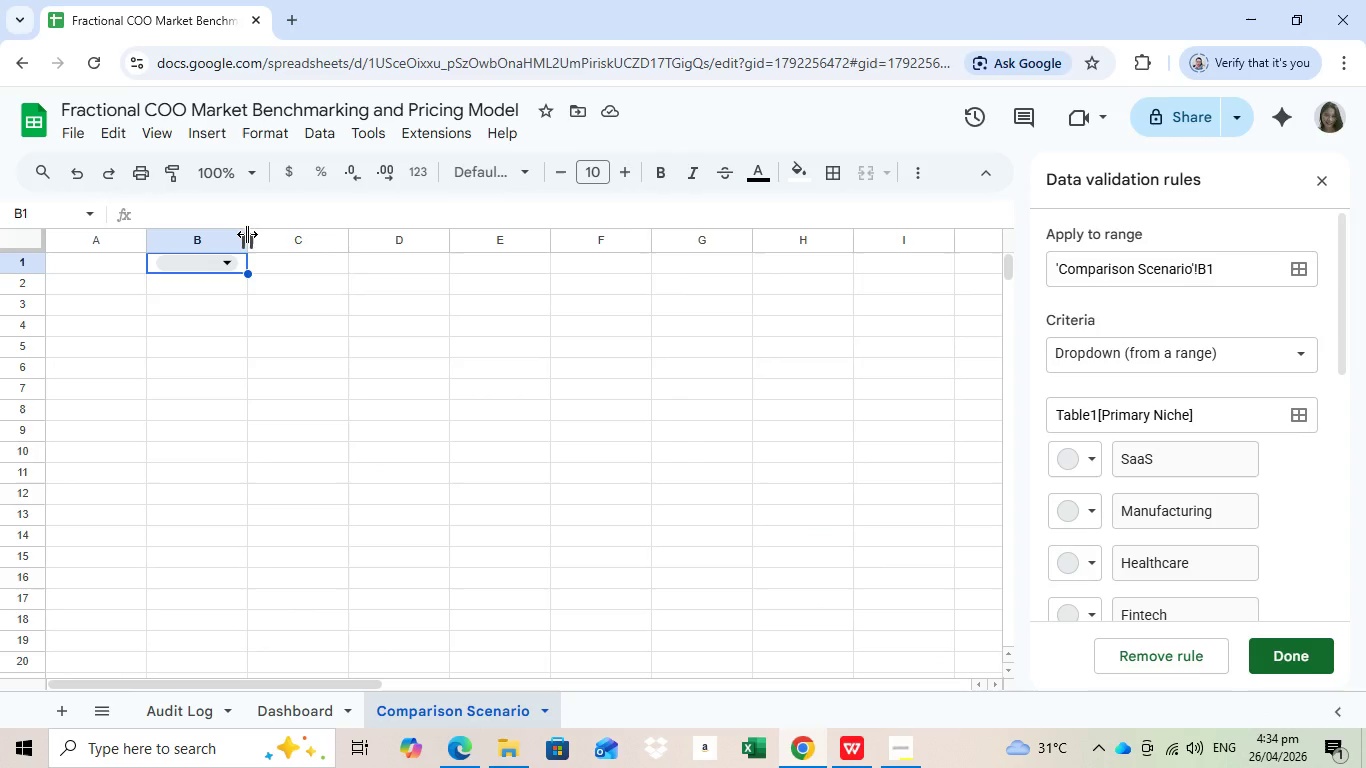 
double_click([247, 234])
 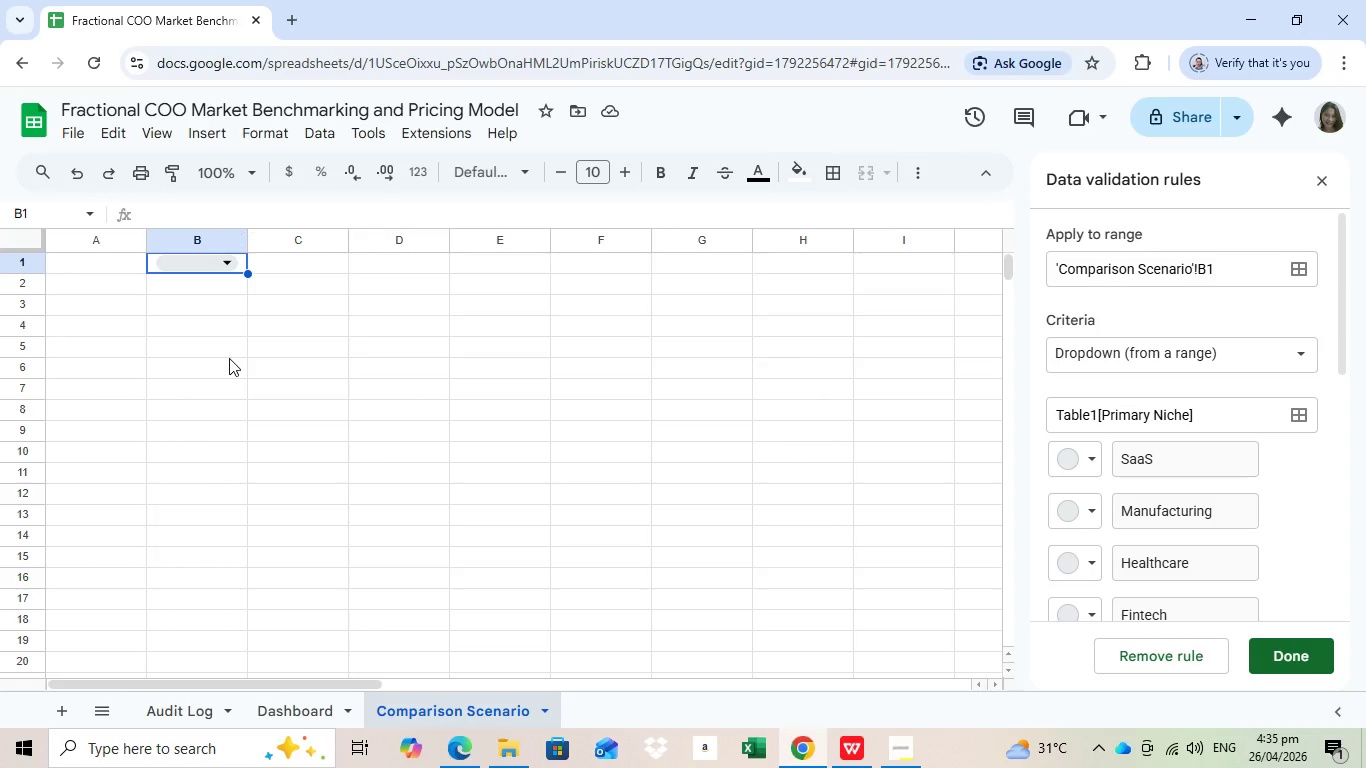 
left_click([248, 361])
 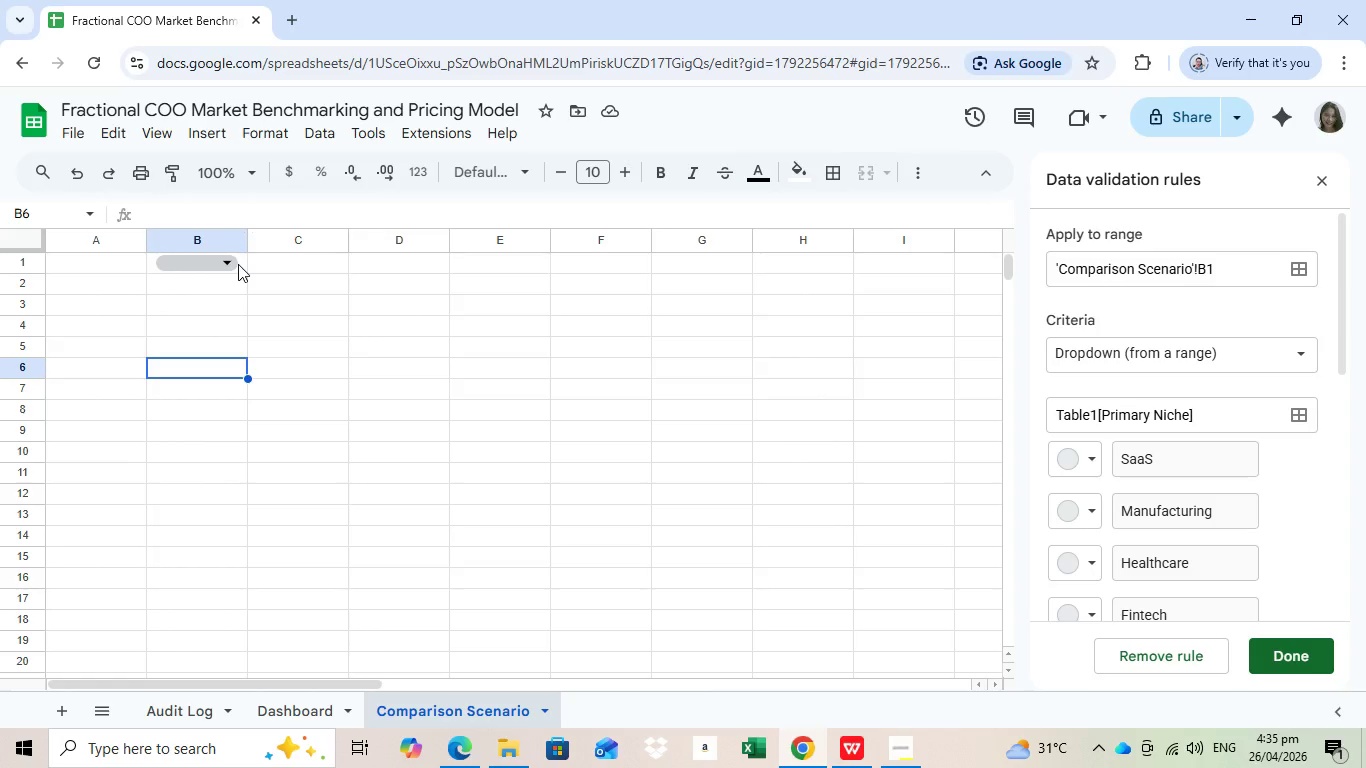 
left_click([238, 264])
 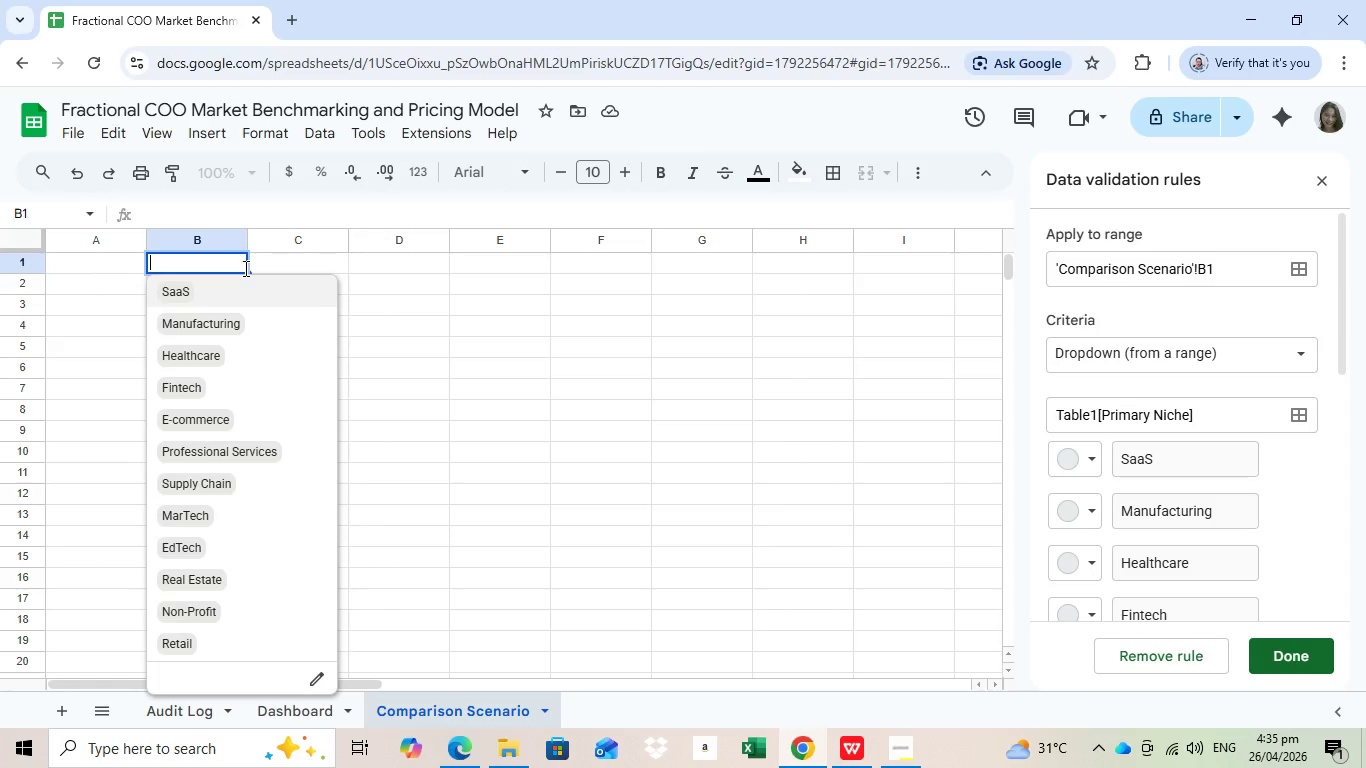 
left_click([470, 353])
 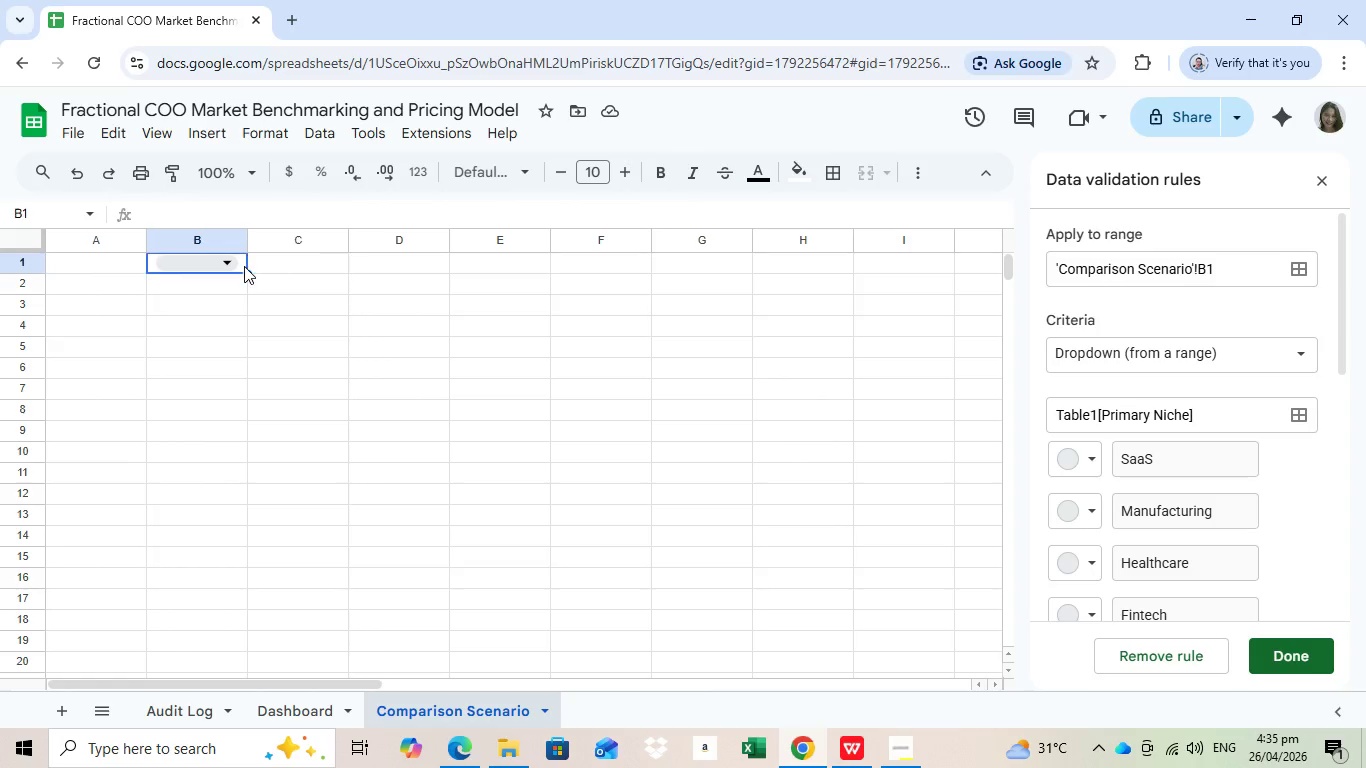 
left_click([273, 262])
 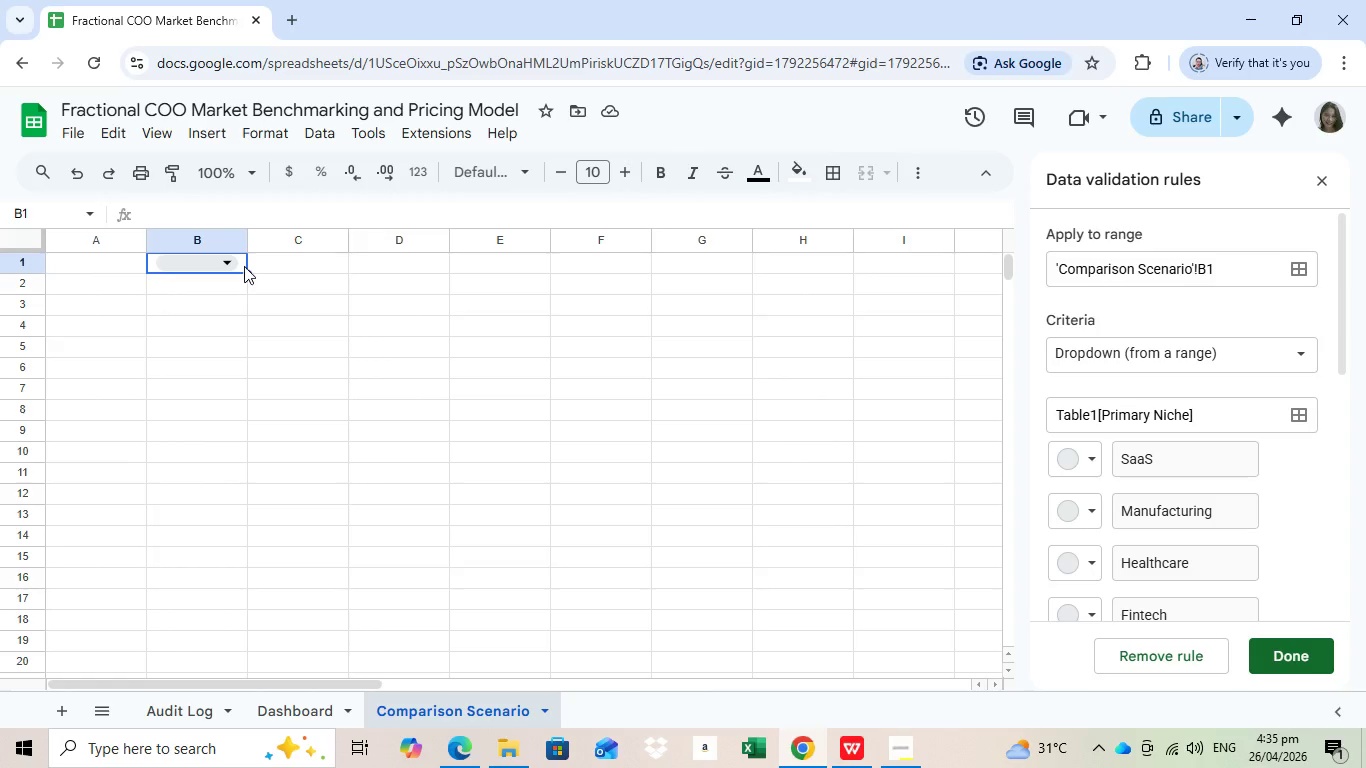 
left_click([244, 266])
 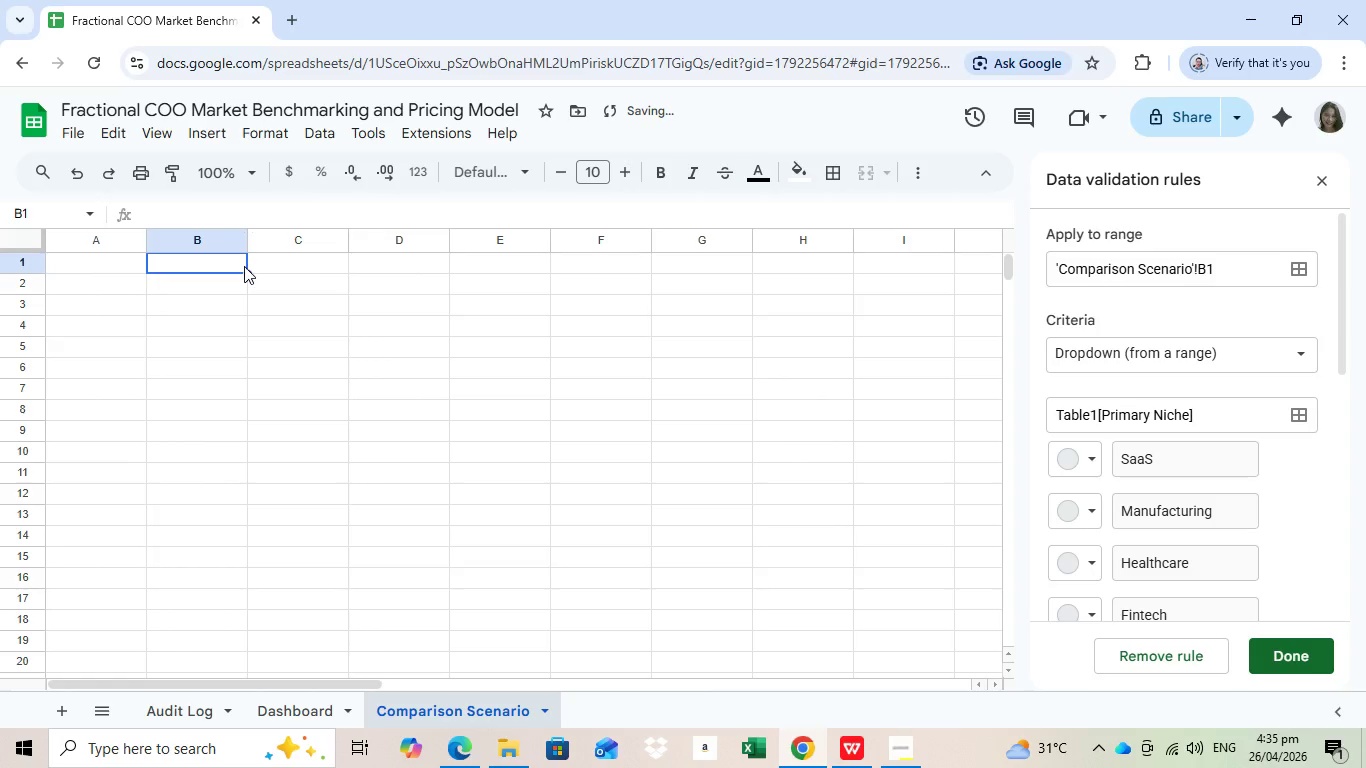 
key(Delete)
 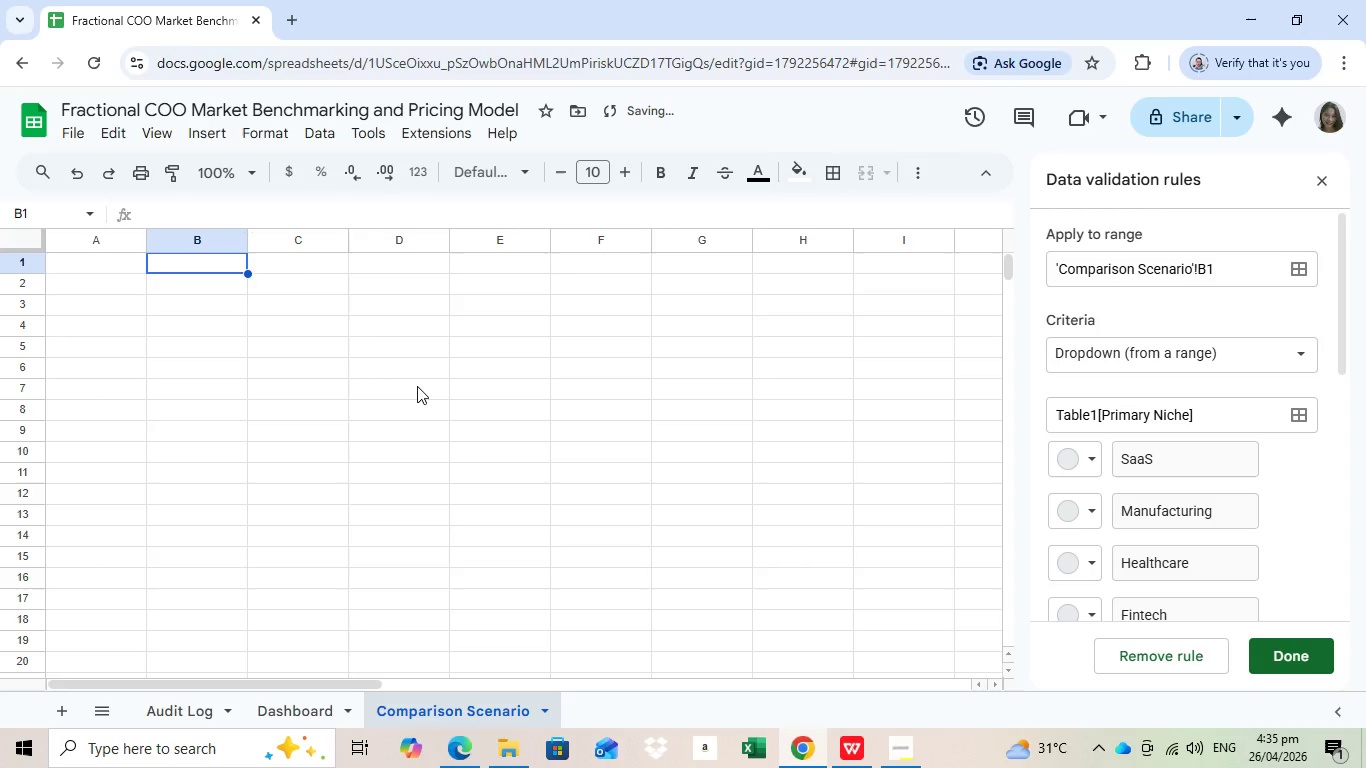 
key(Delete)
 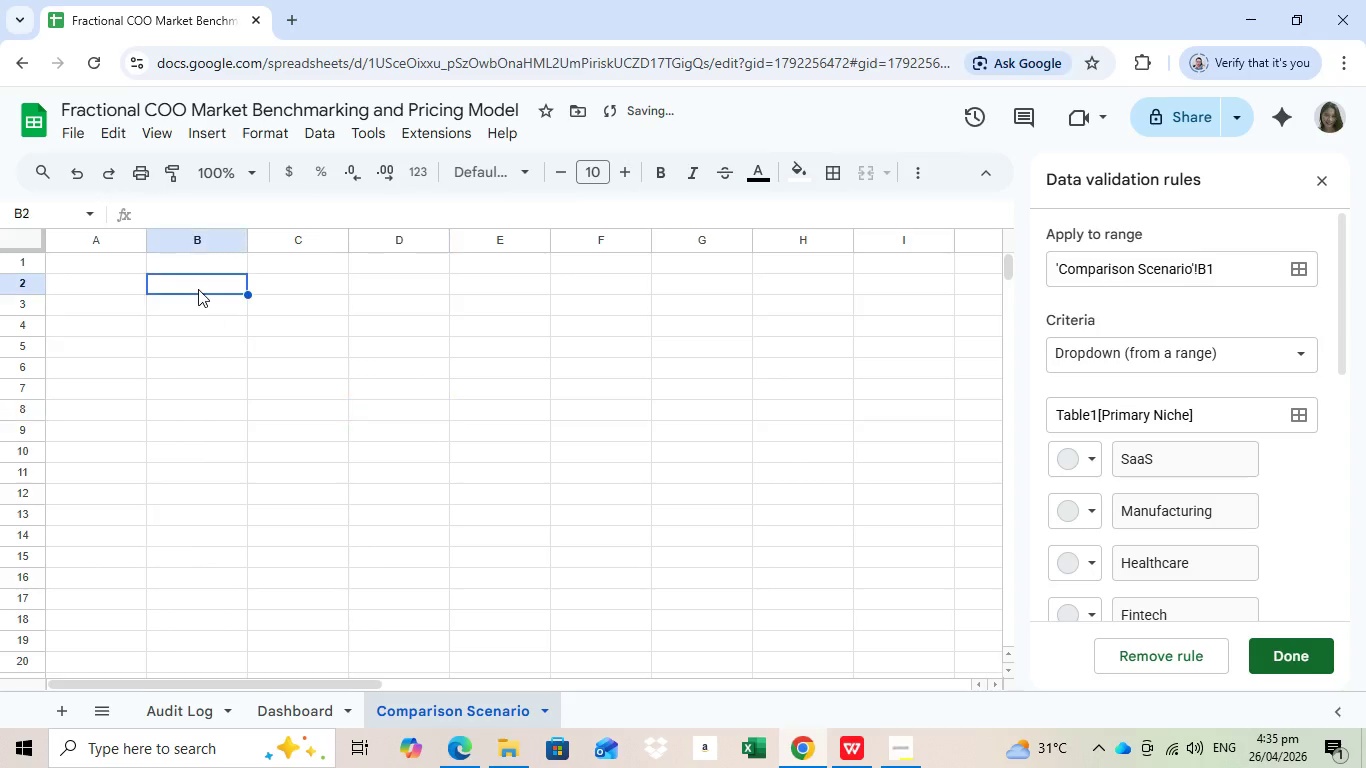 
left_click([198, 289])
 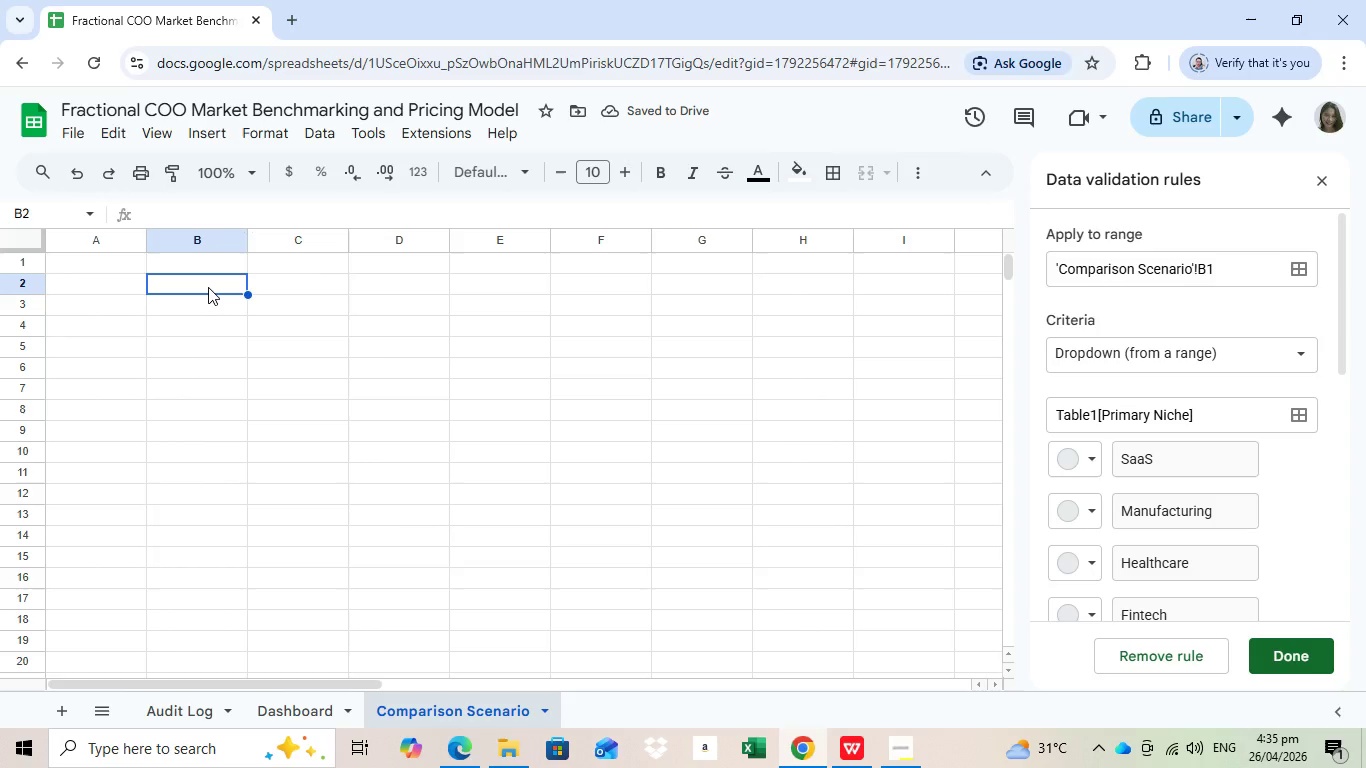 
left_click([209, 364])
 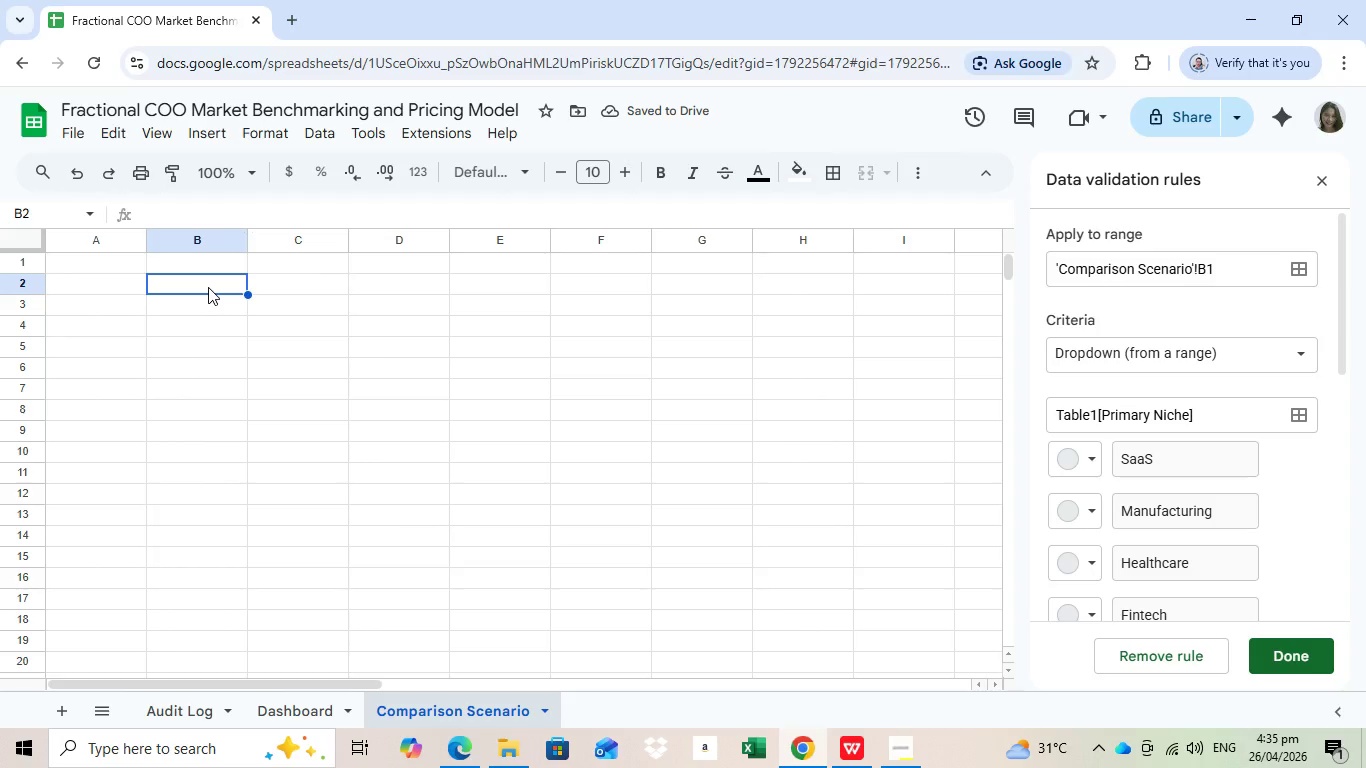 
left_click([208, 287])
 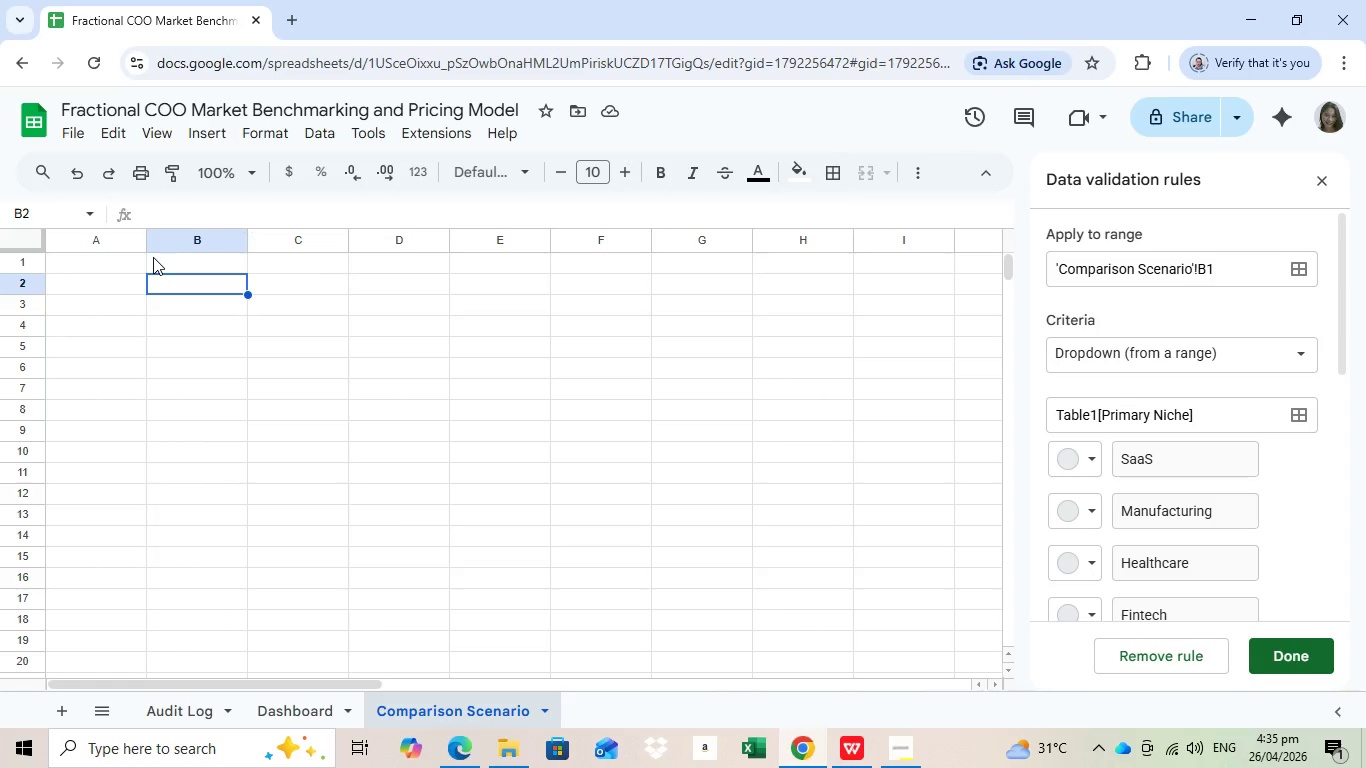 
wait(6.3)
 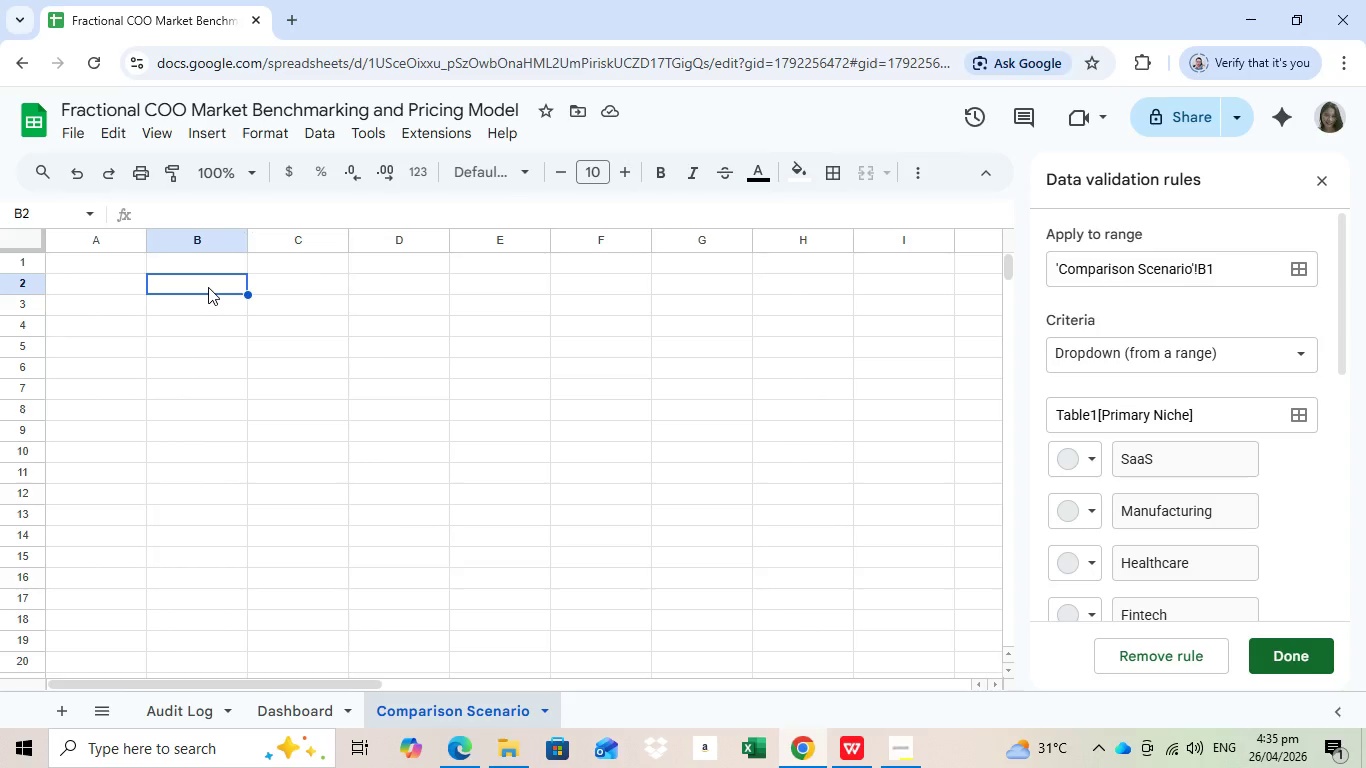 
left_click_drag(start_coordinate=[122, 265], to_coordinate=[309, 272])
 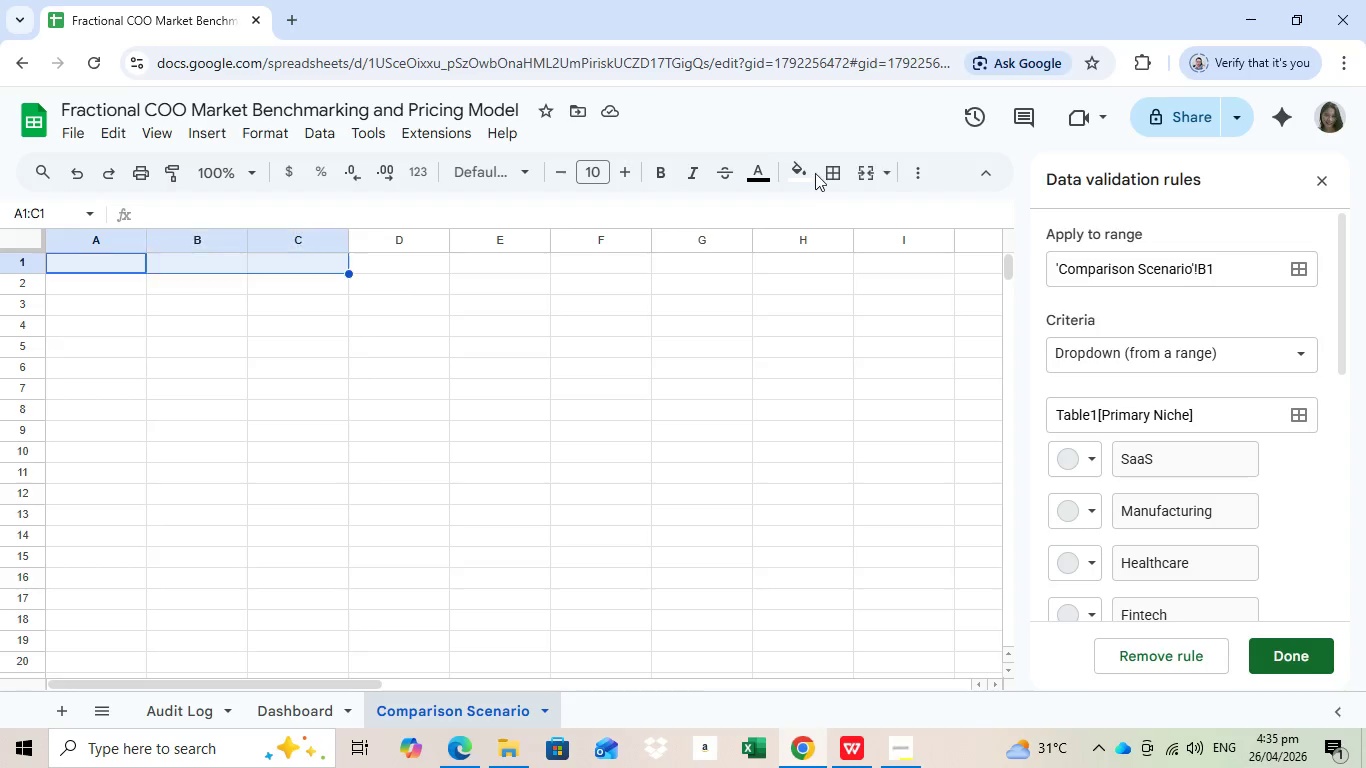 
left_click([871, 172])
 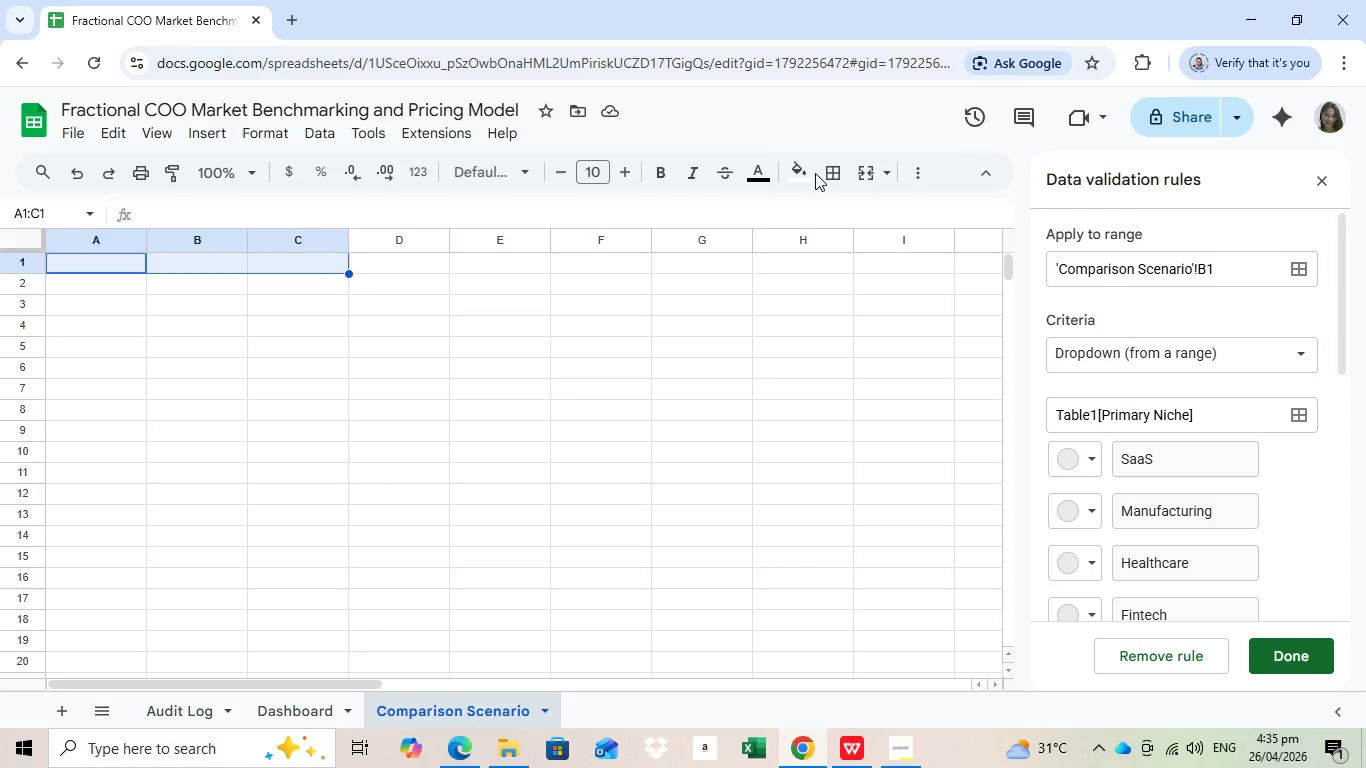 
key(CapsLock)
 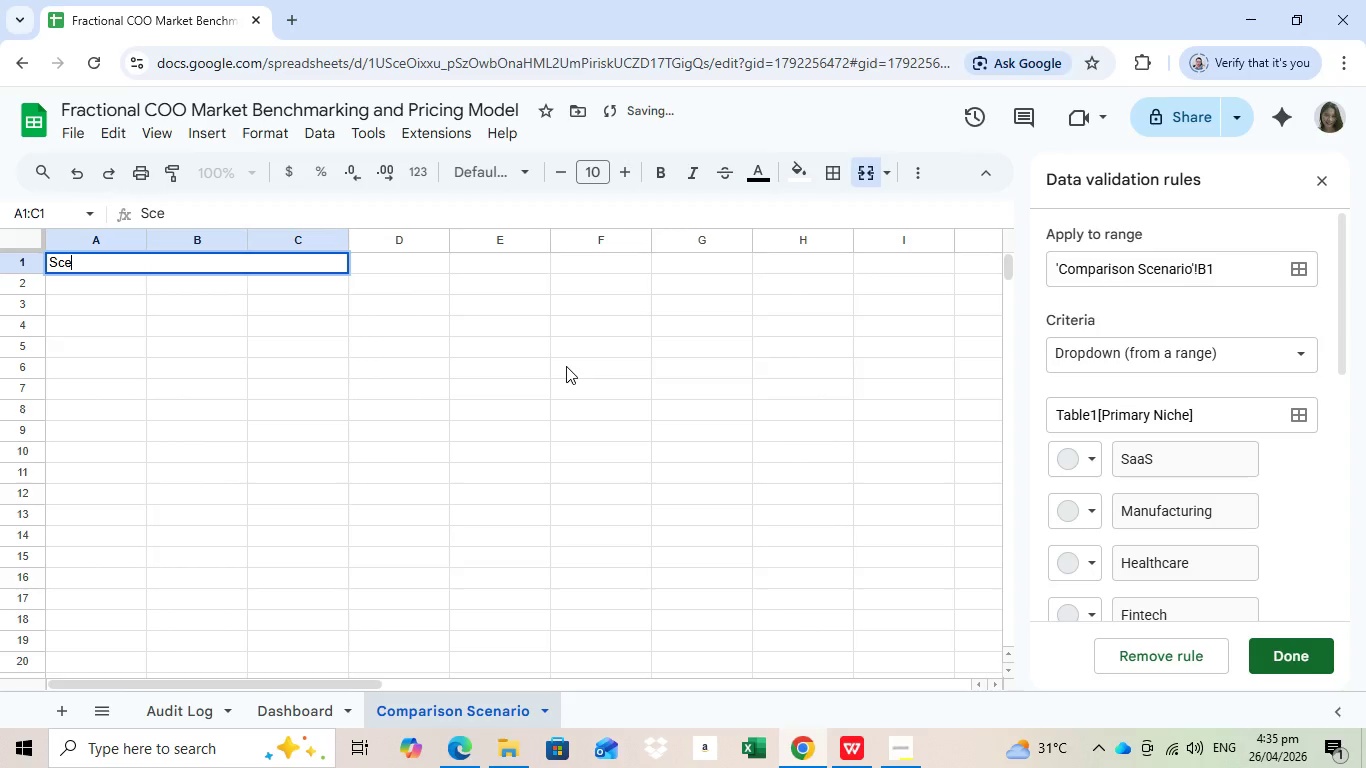 
type(Scenario Comparison)
 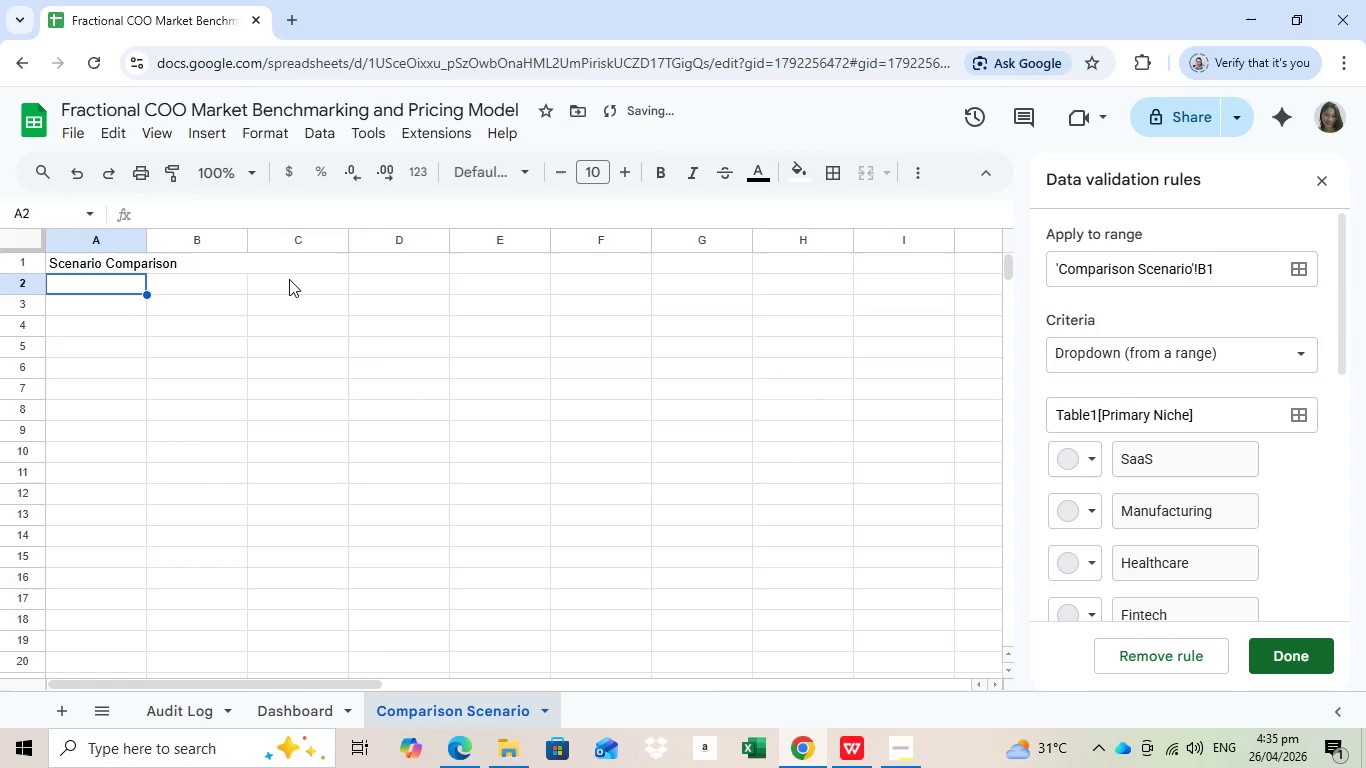 
key(Enter)
 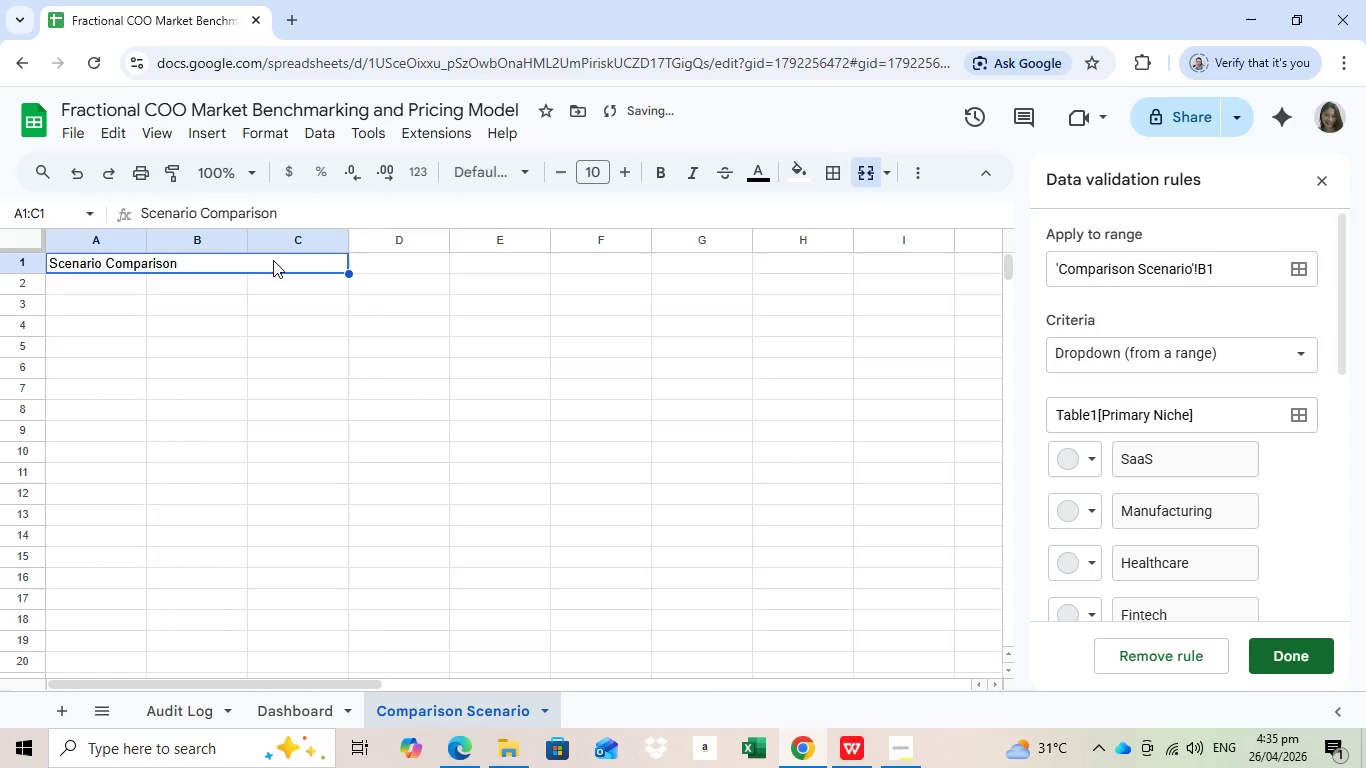 
left_click([273, 260])
 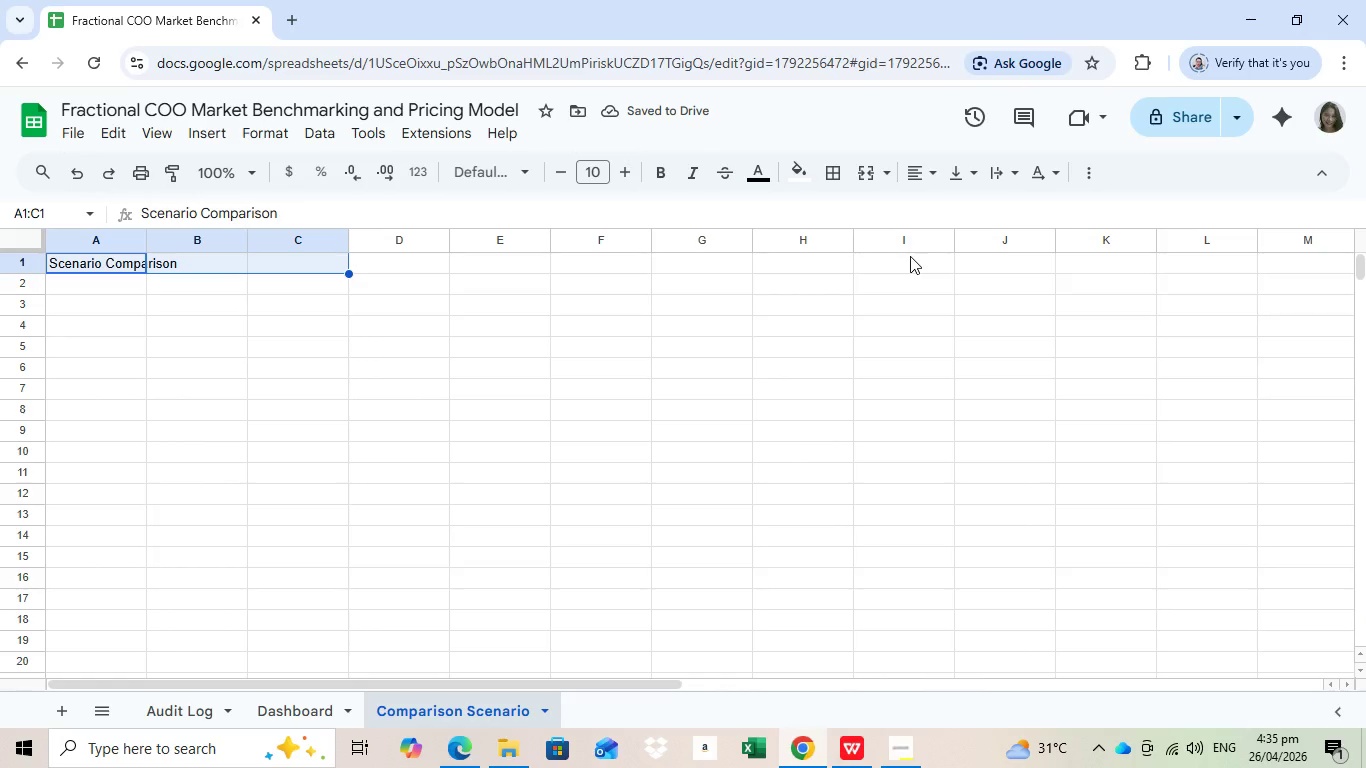 
wait(6.34)
 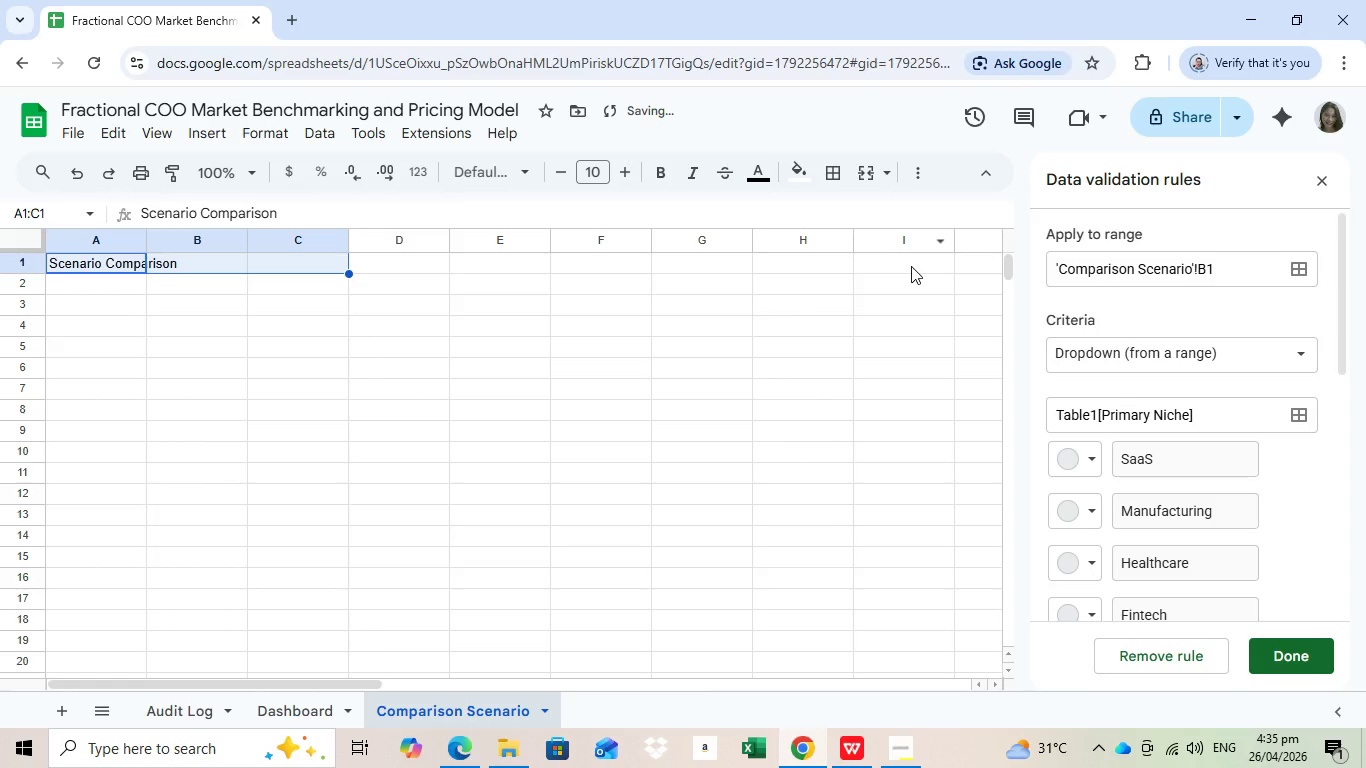 
left_click([928, 173])
 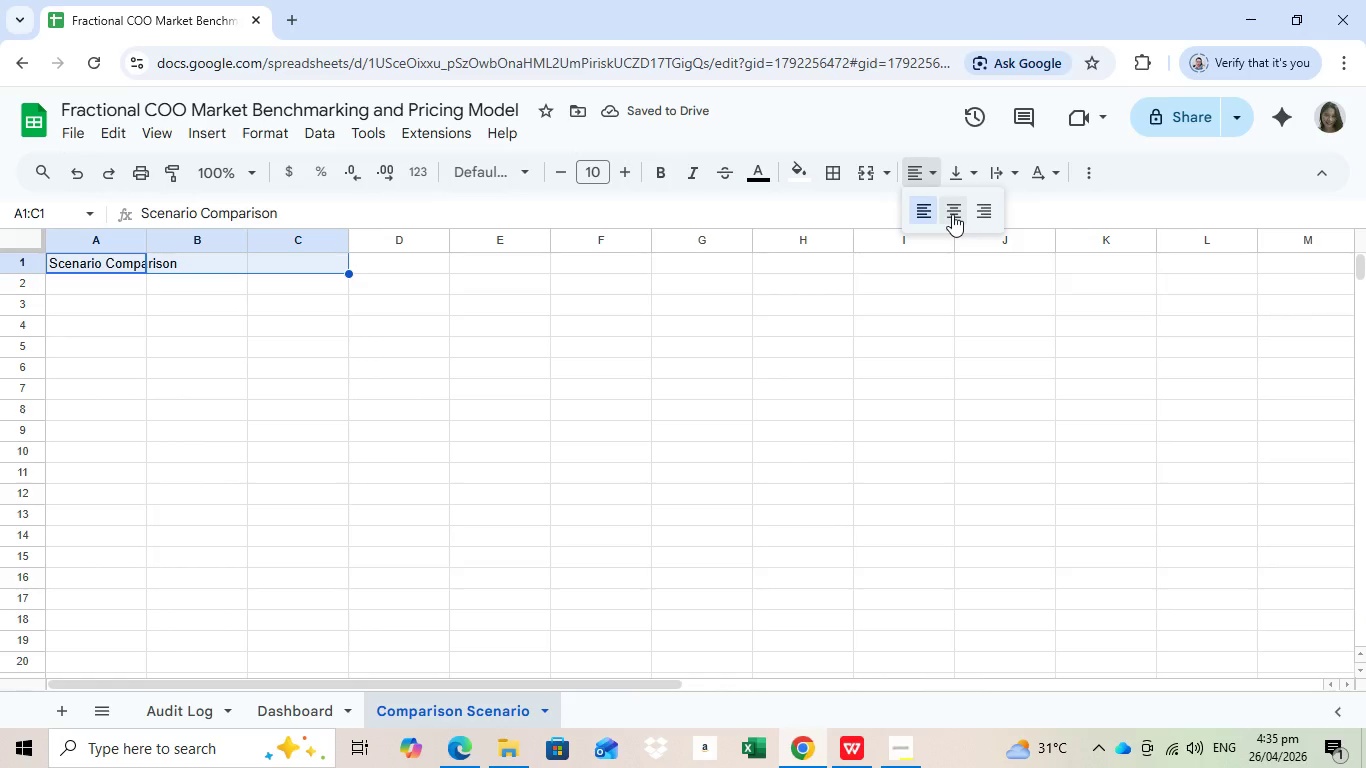 
left_click([952, 216])
 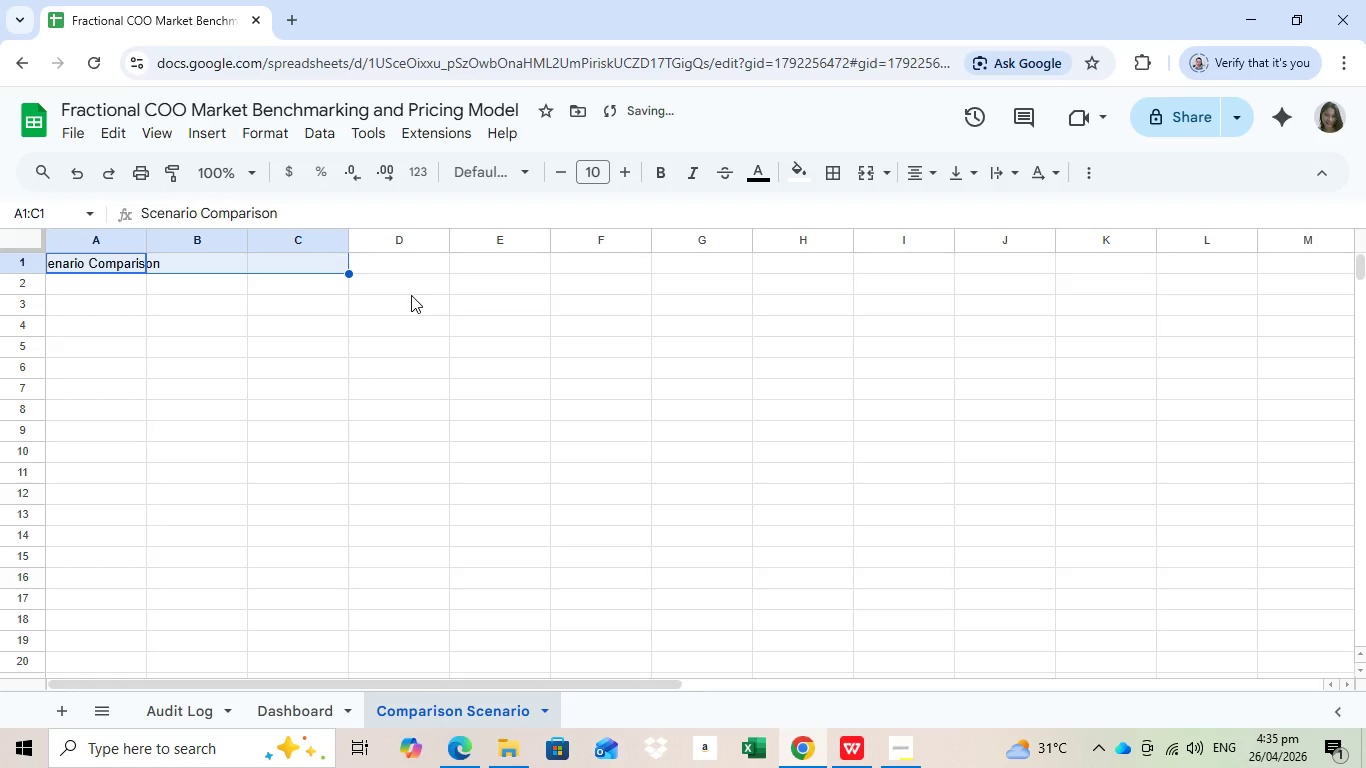 
left_click([869, 168])
 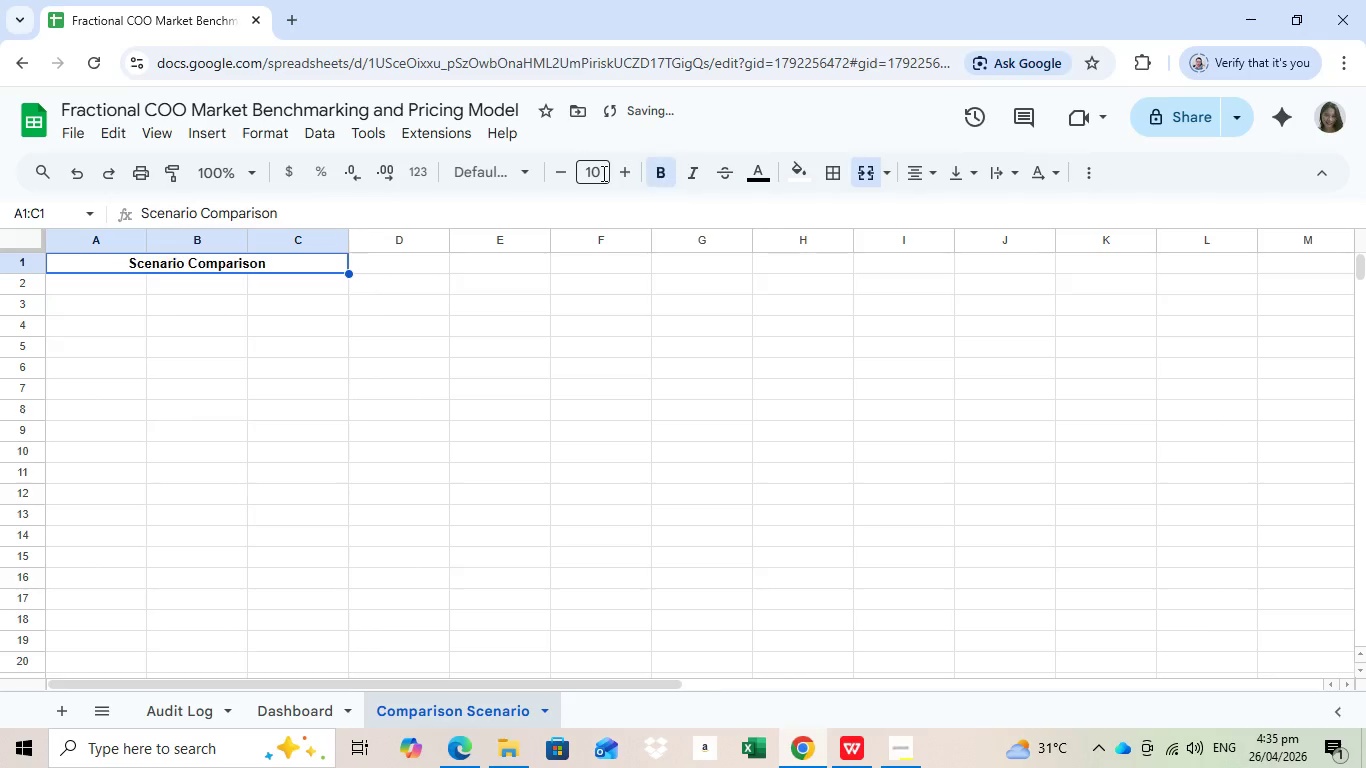 
left_click([666, 175])
 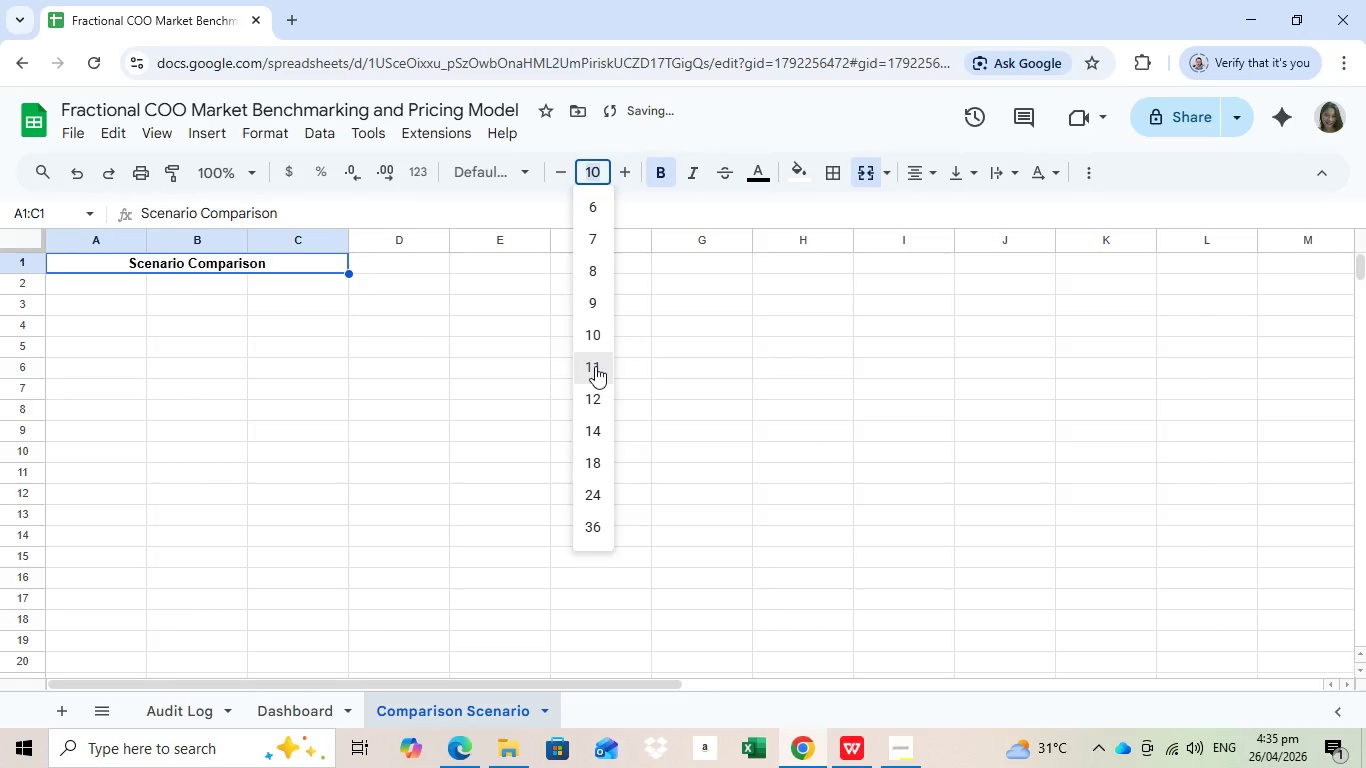 
left_click([595, 366])
 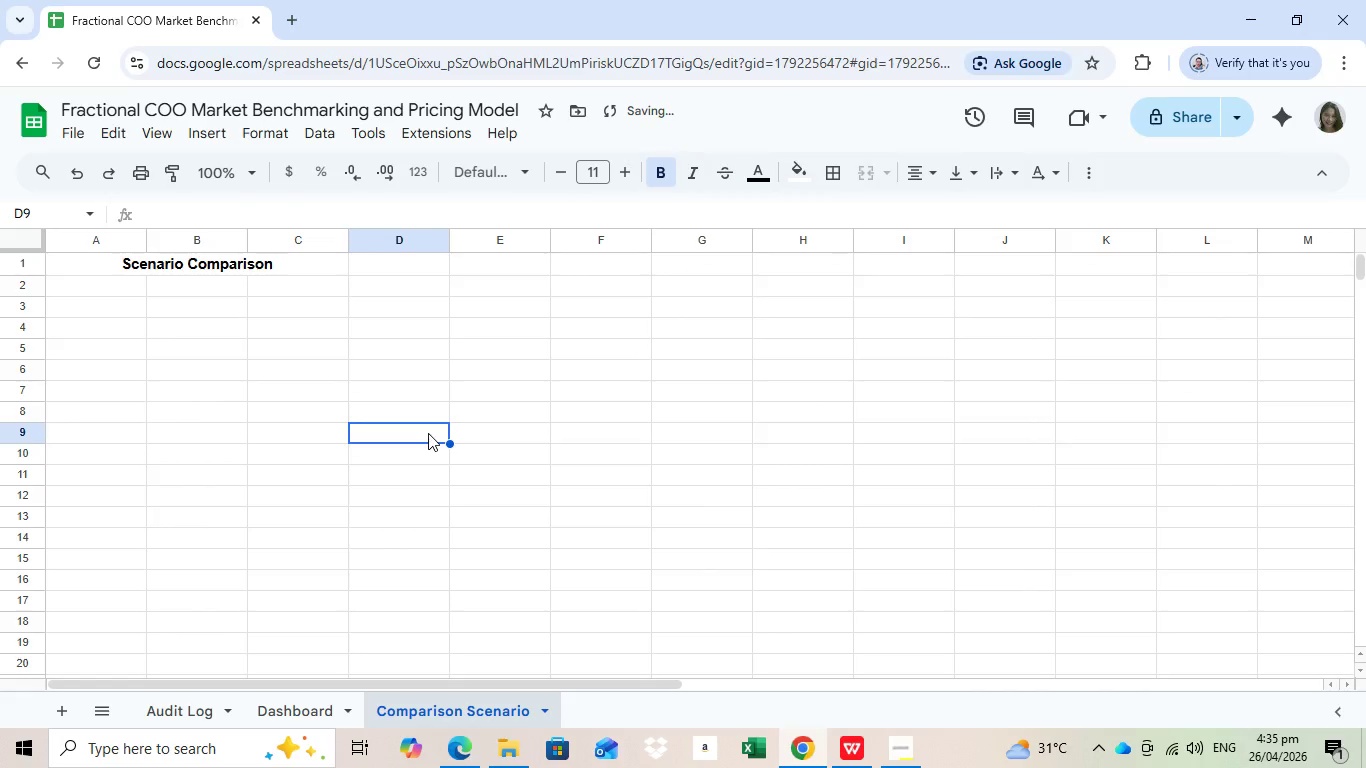 
left_click([428, 433])
 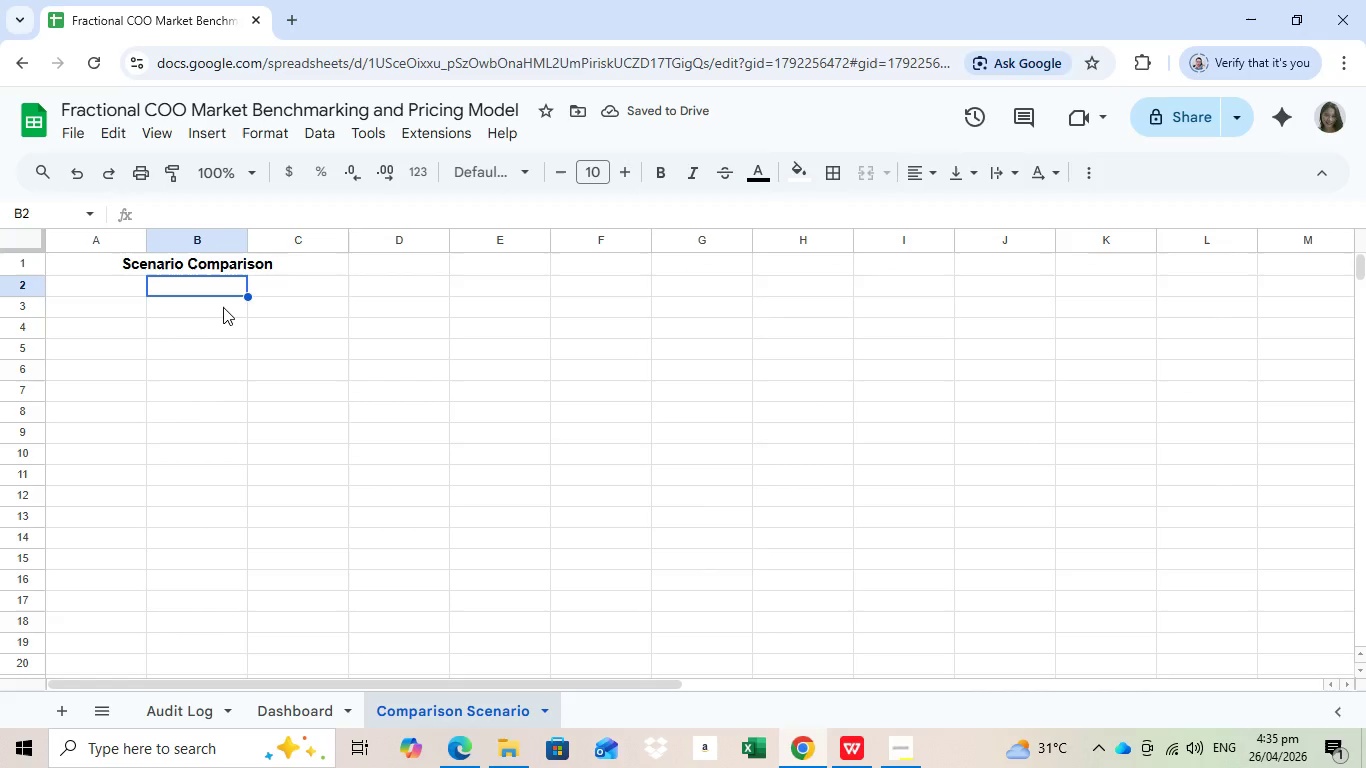 
left_click([228, 288])
 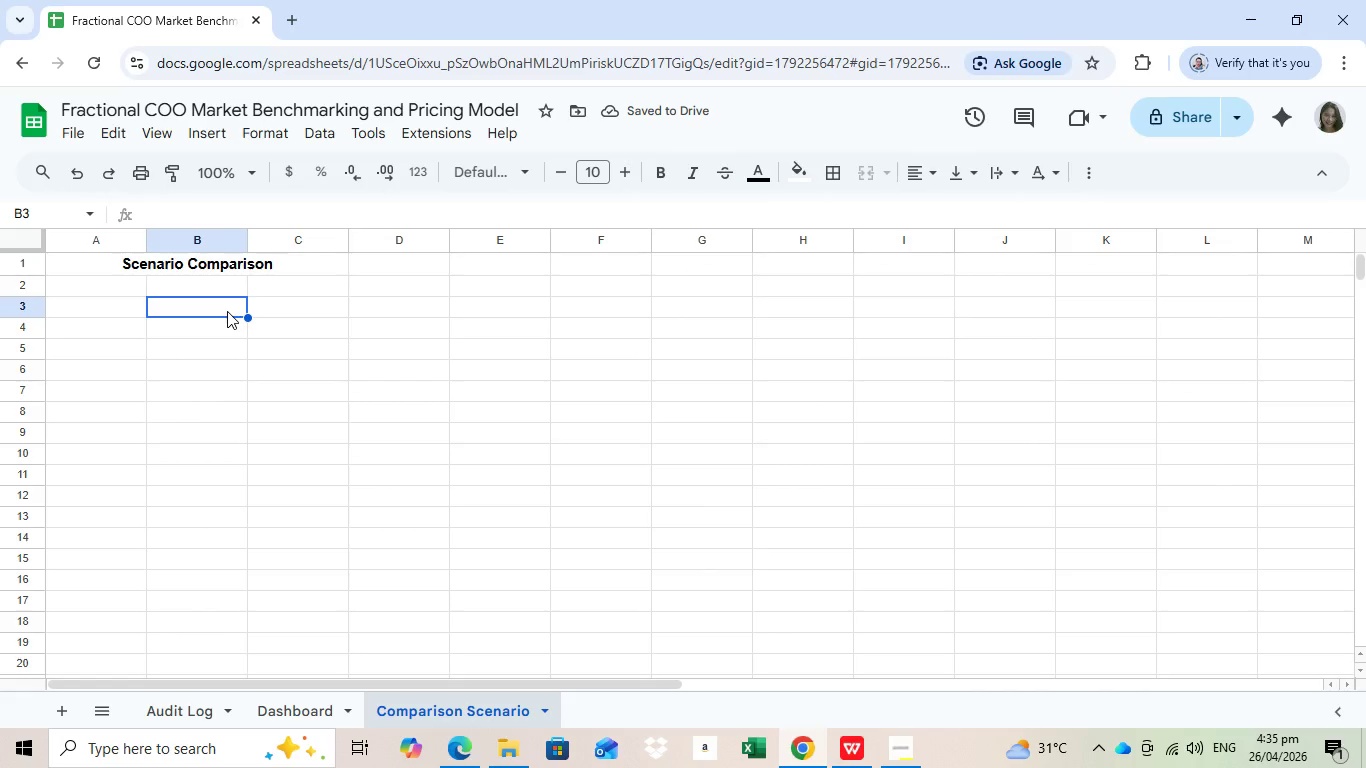 
left_click([223, 307])
 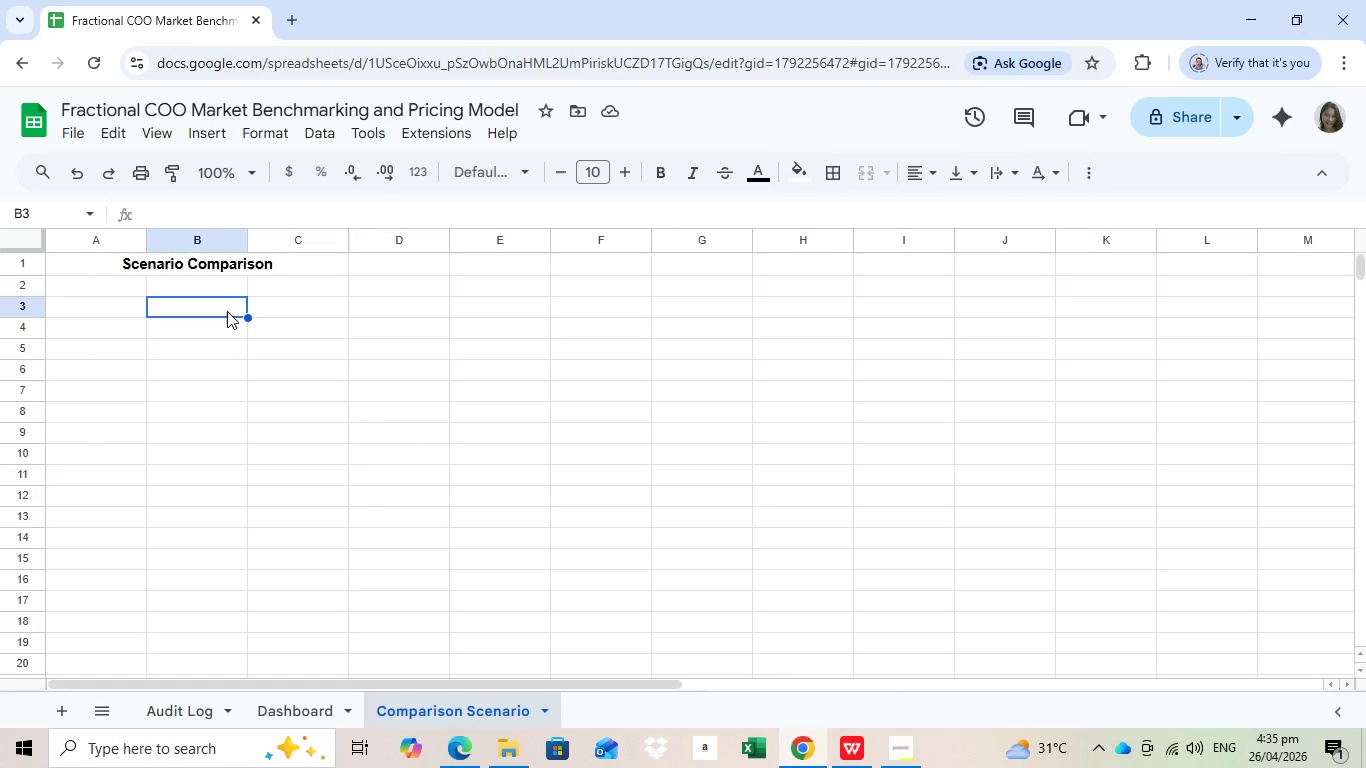 
wait(6.27)
 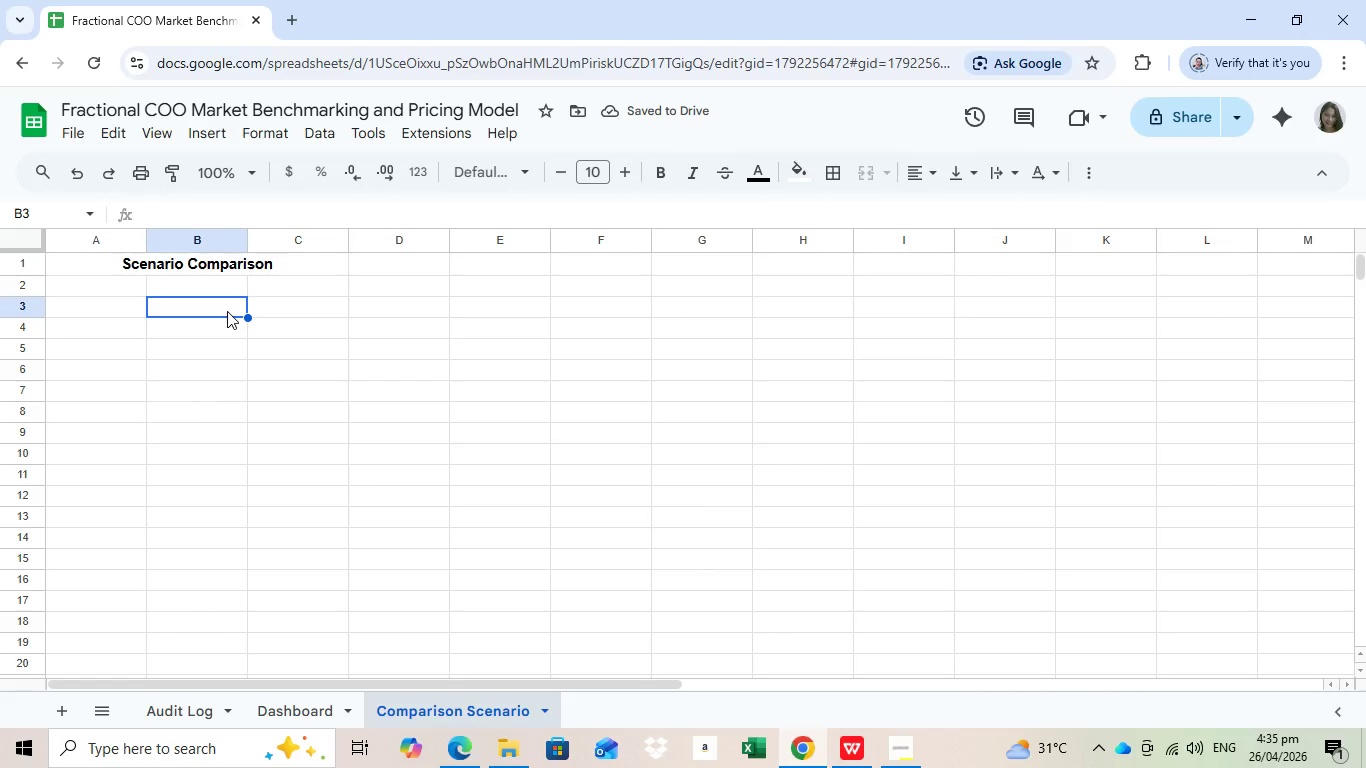 
right_click([227, 311])
 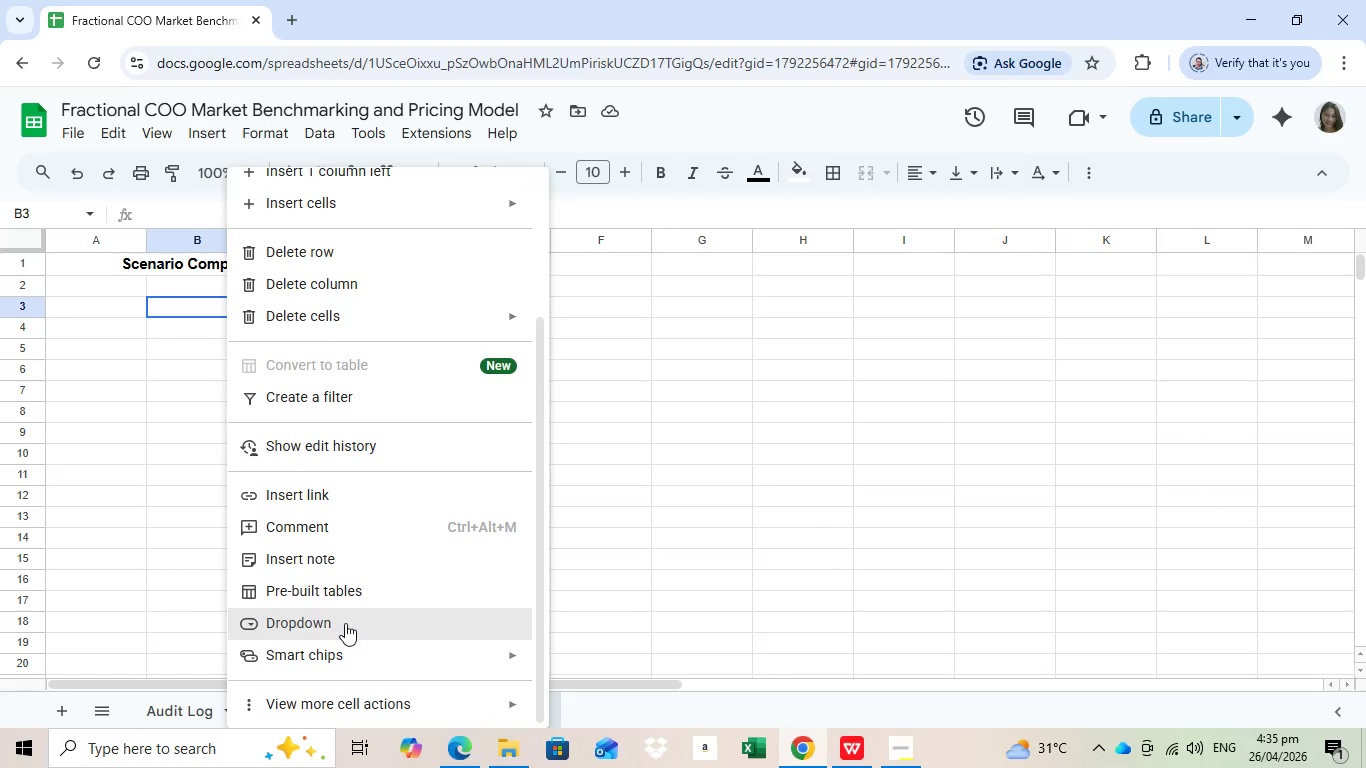 
left_click([1206, 345])
 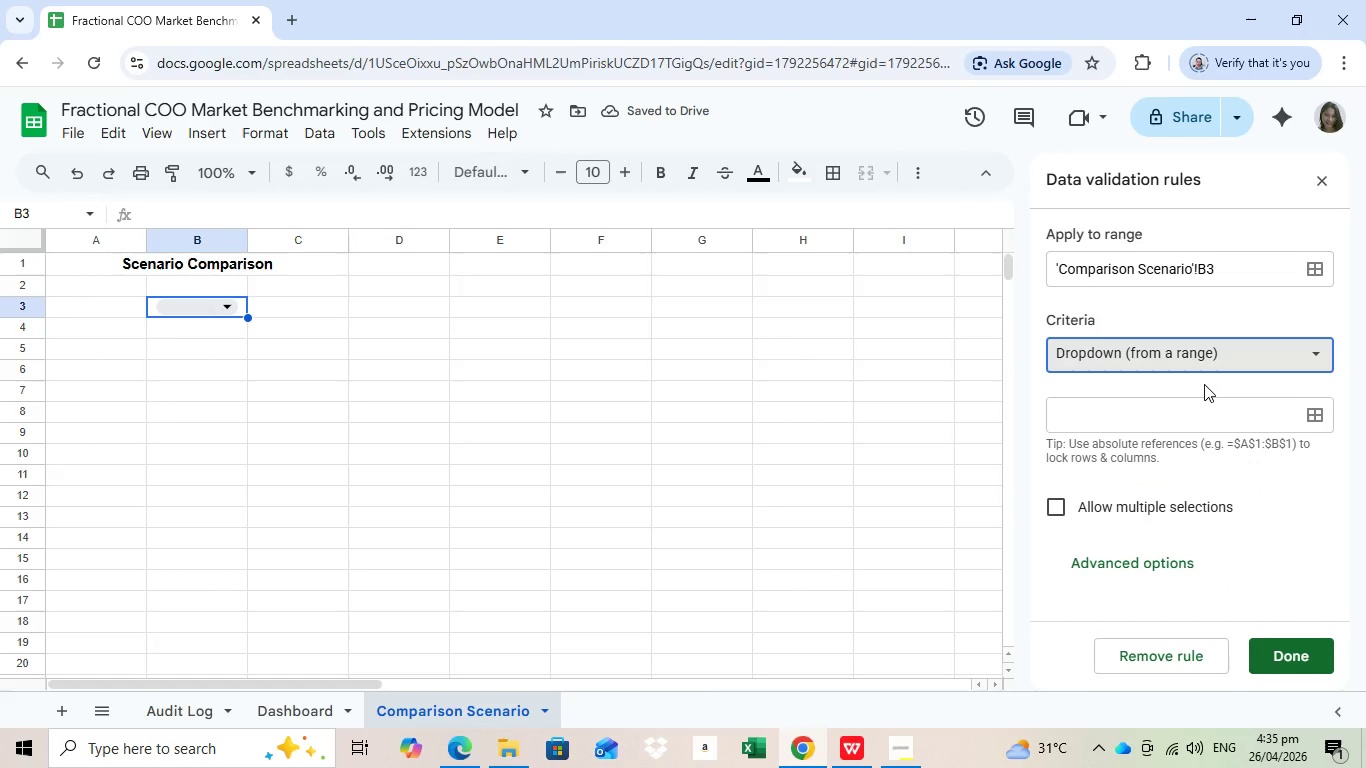 
left_click([1204, 383])
 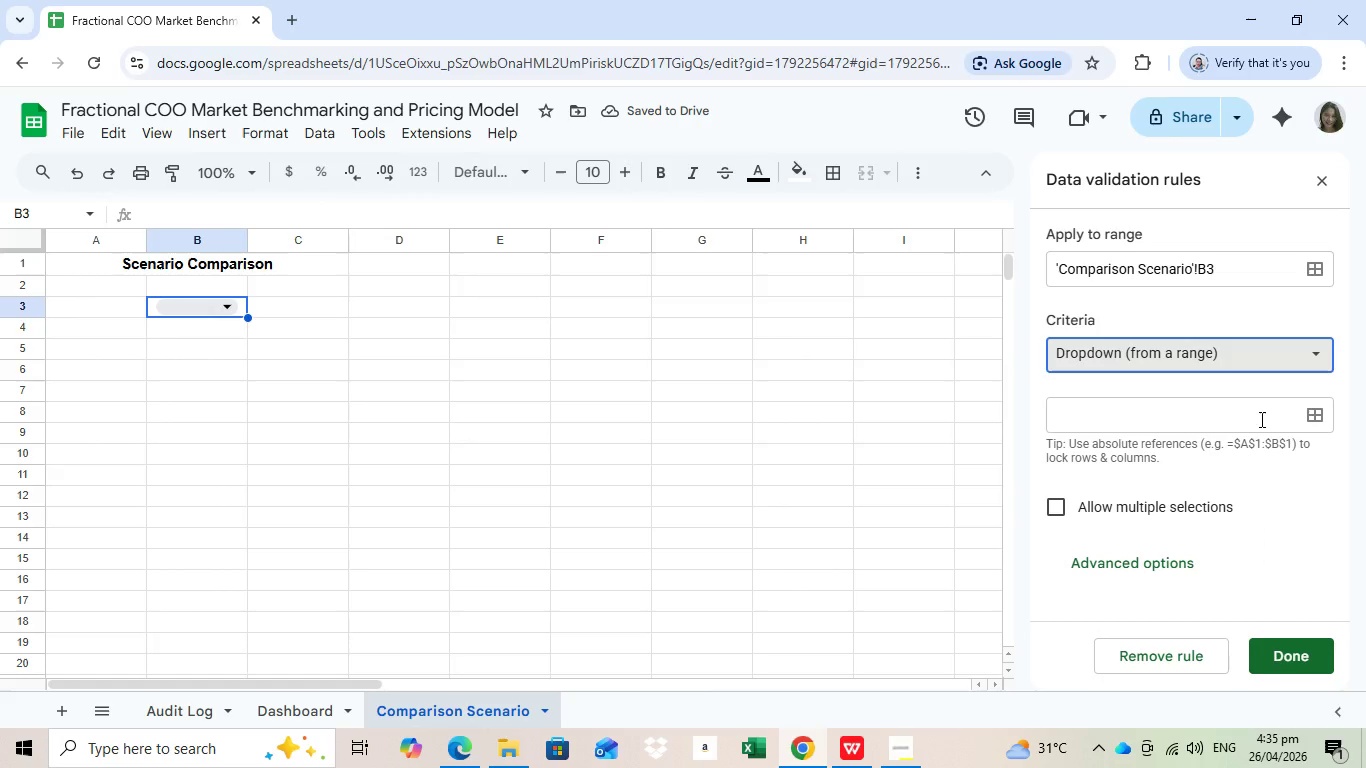 
scroll: coordinate [375, 655], scroll_direction: down, amount: 3.0
 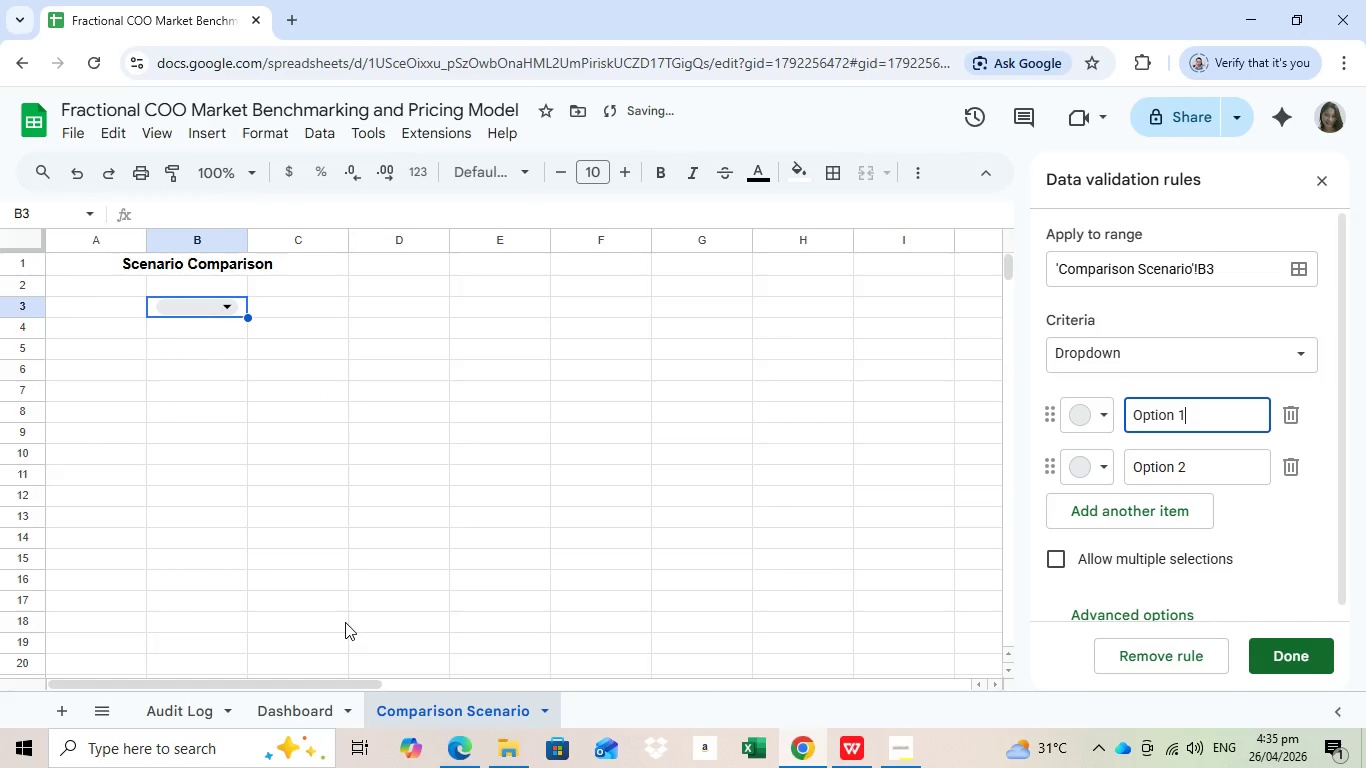 
left_click([1260, 419])
 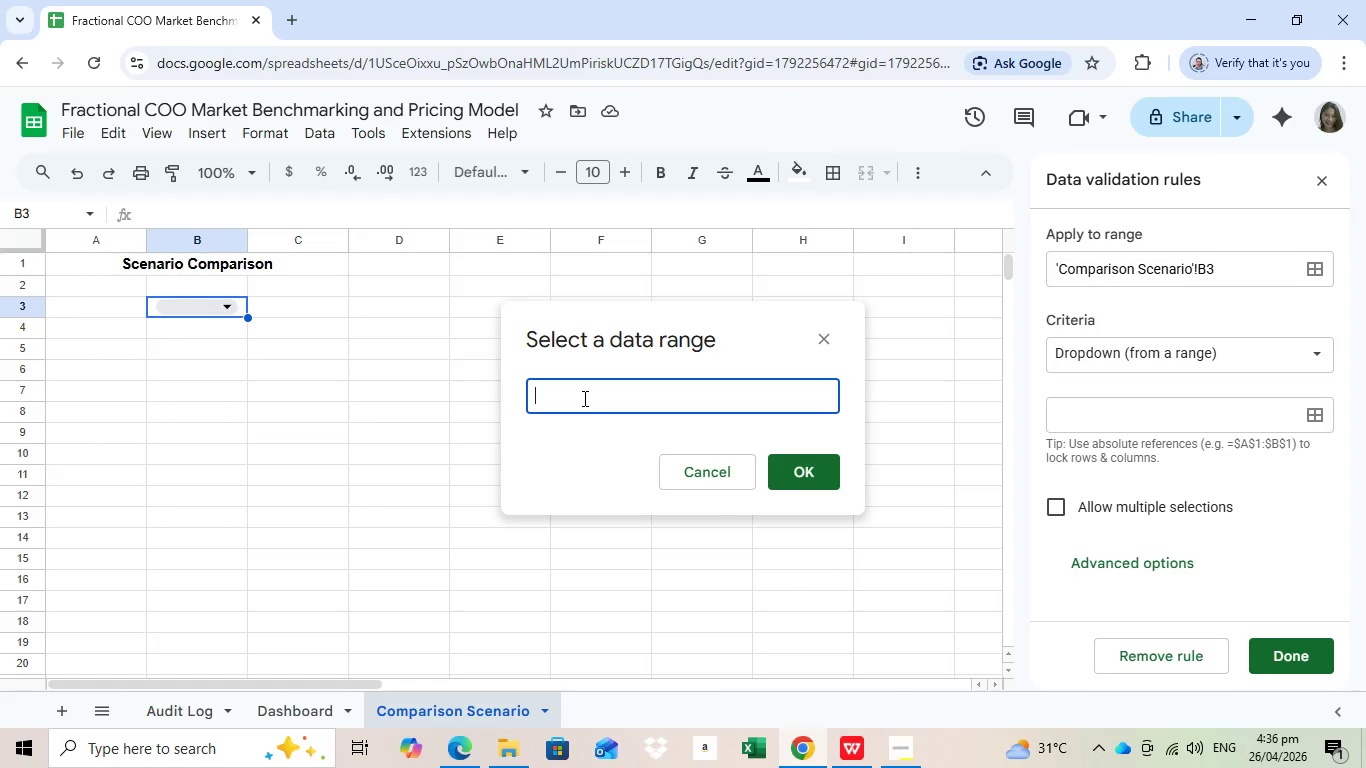 
left_click([583, 398])
 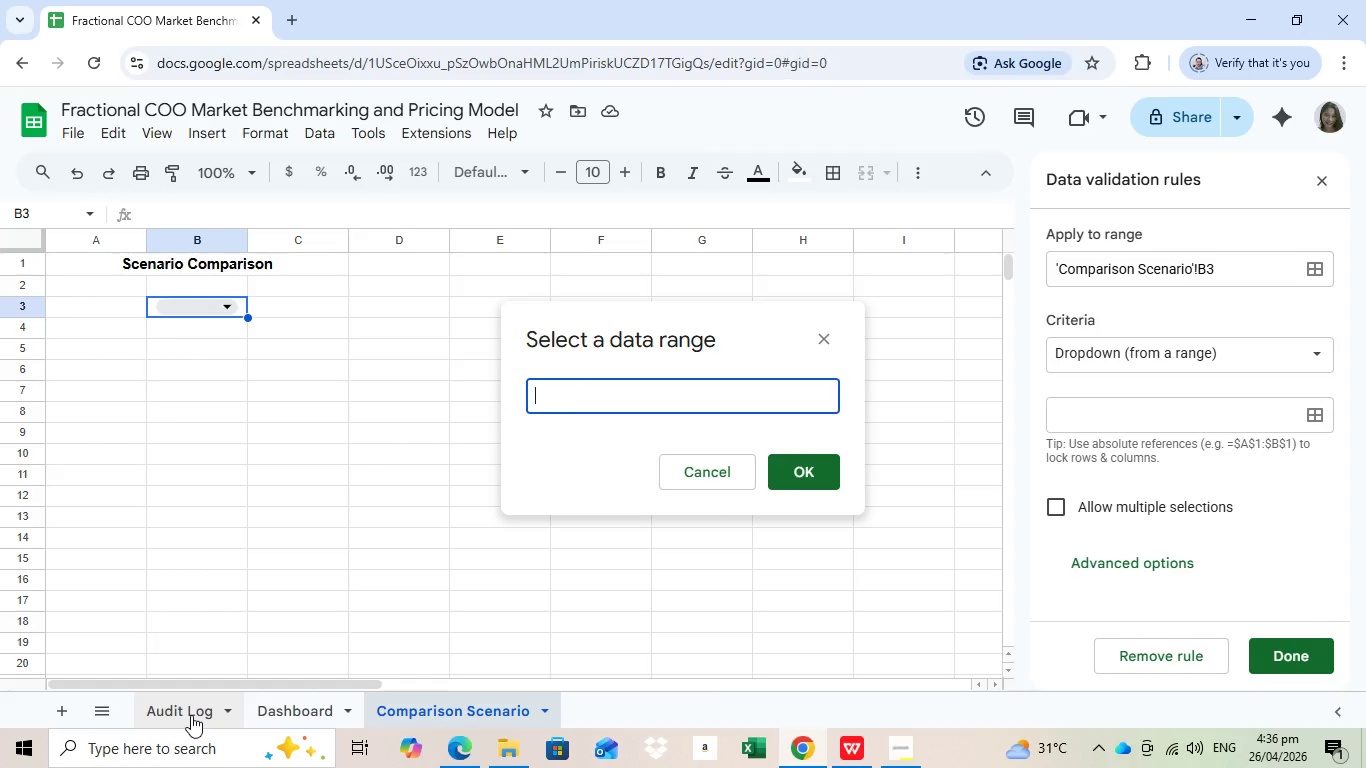 
left_click([191, 715])
 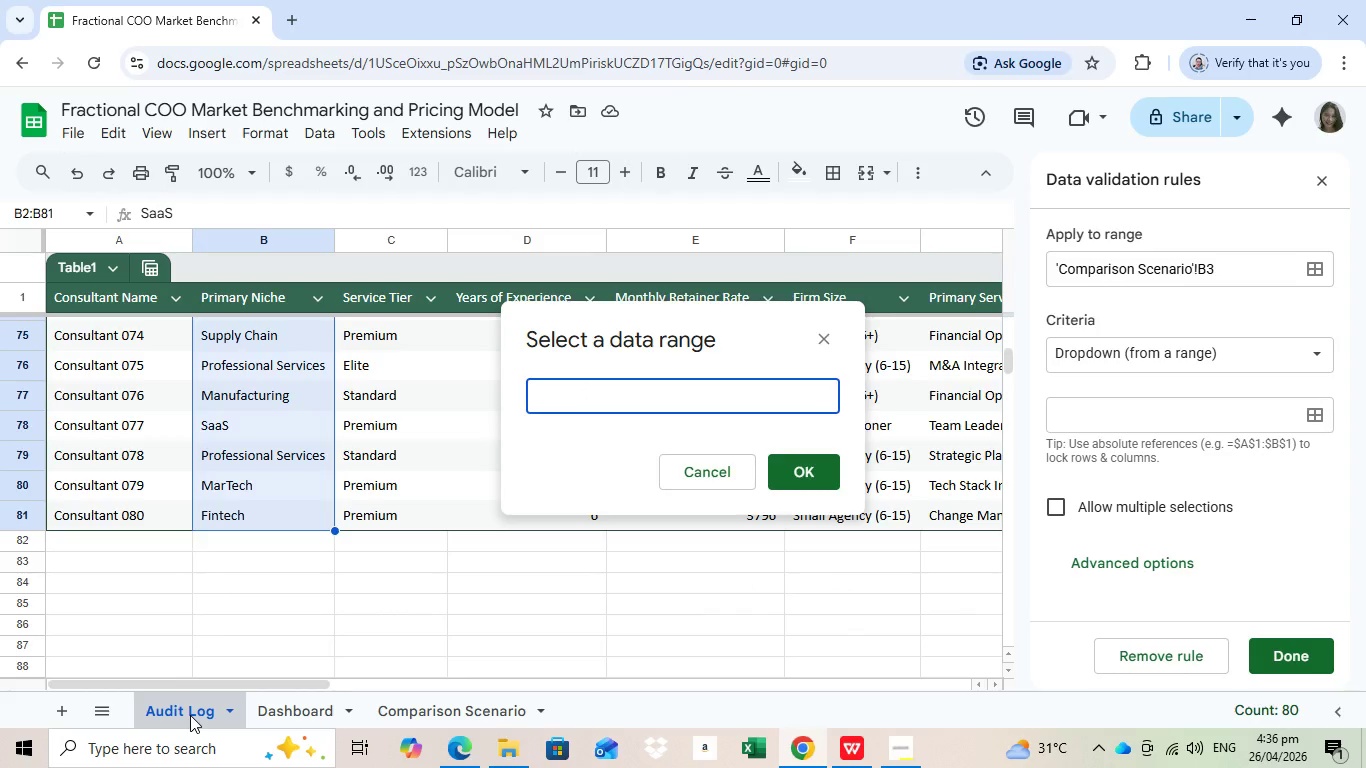 
wait(5.86)
 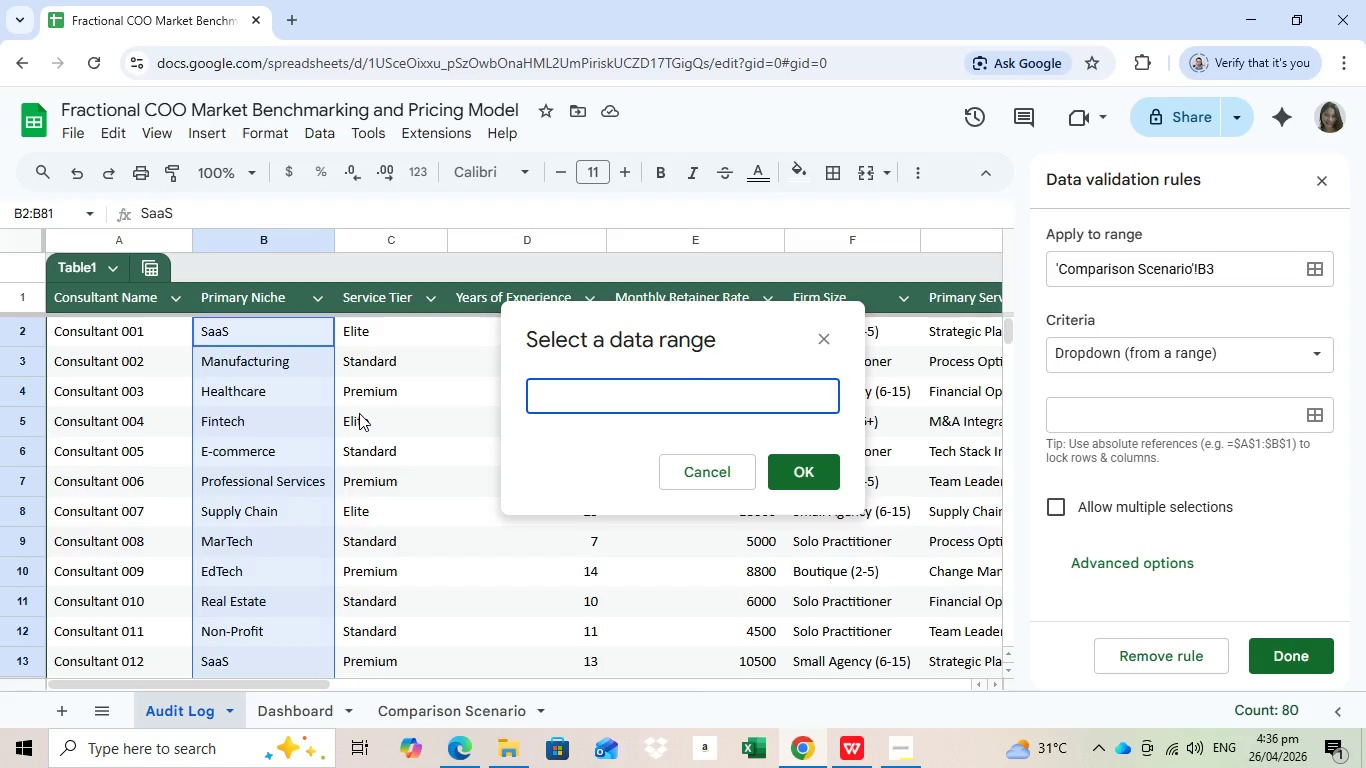 
left_click([326, 396])
 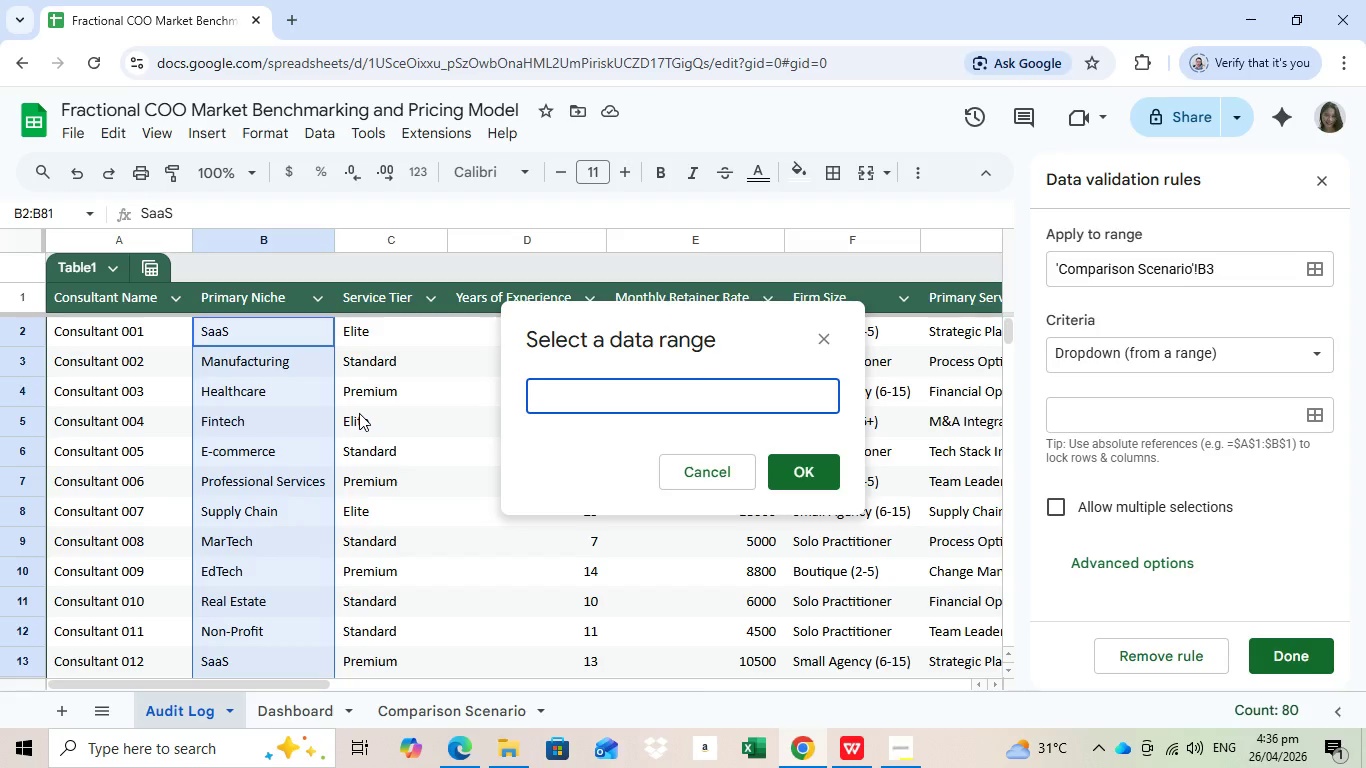 
left_click_drag(start_coordinate=[306, 330], to_coordinate=[292, 521])
 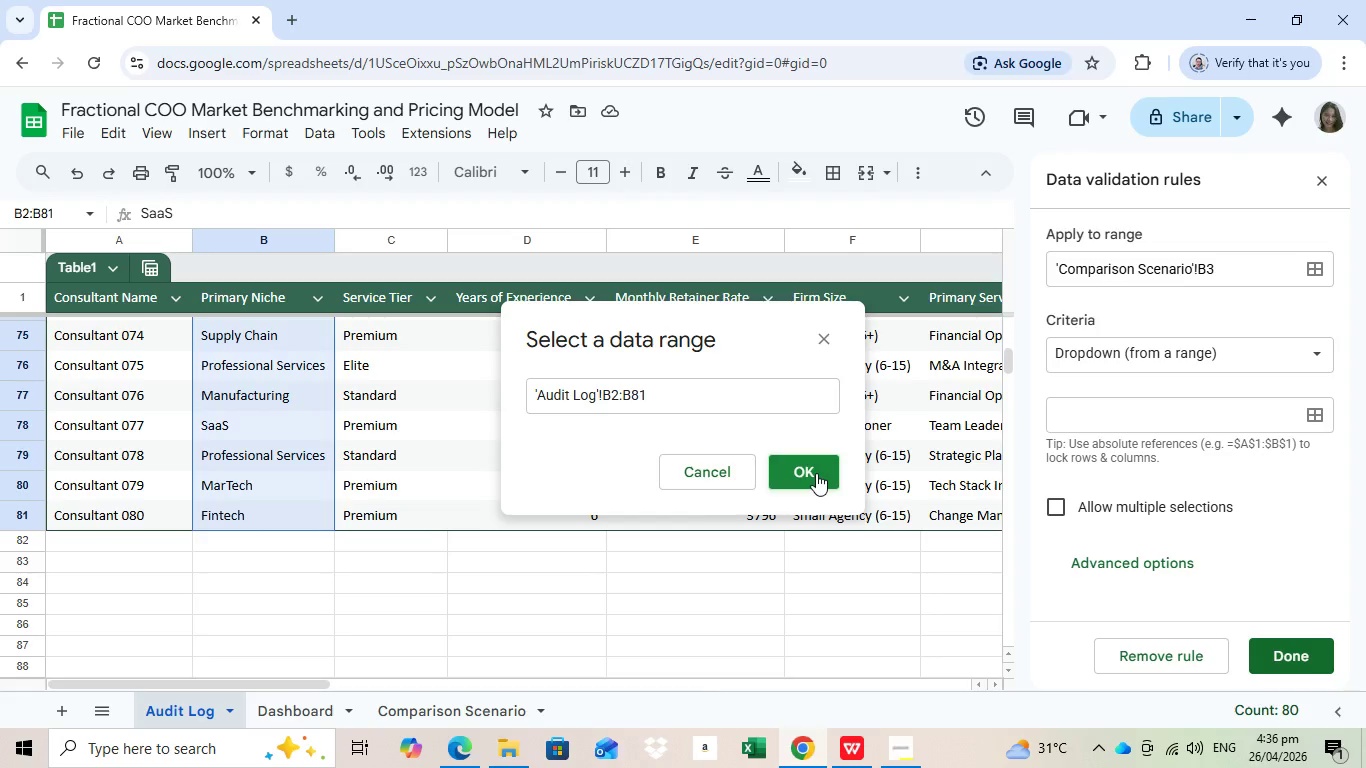 
scroll: coordinate [334, 457], scroll_direction: up, amount: 30.0
 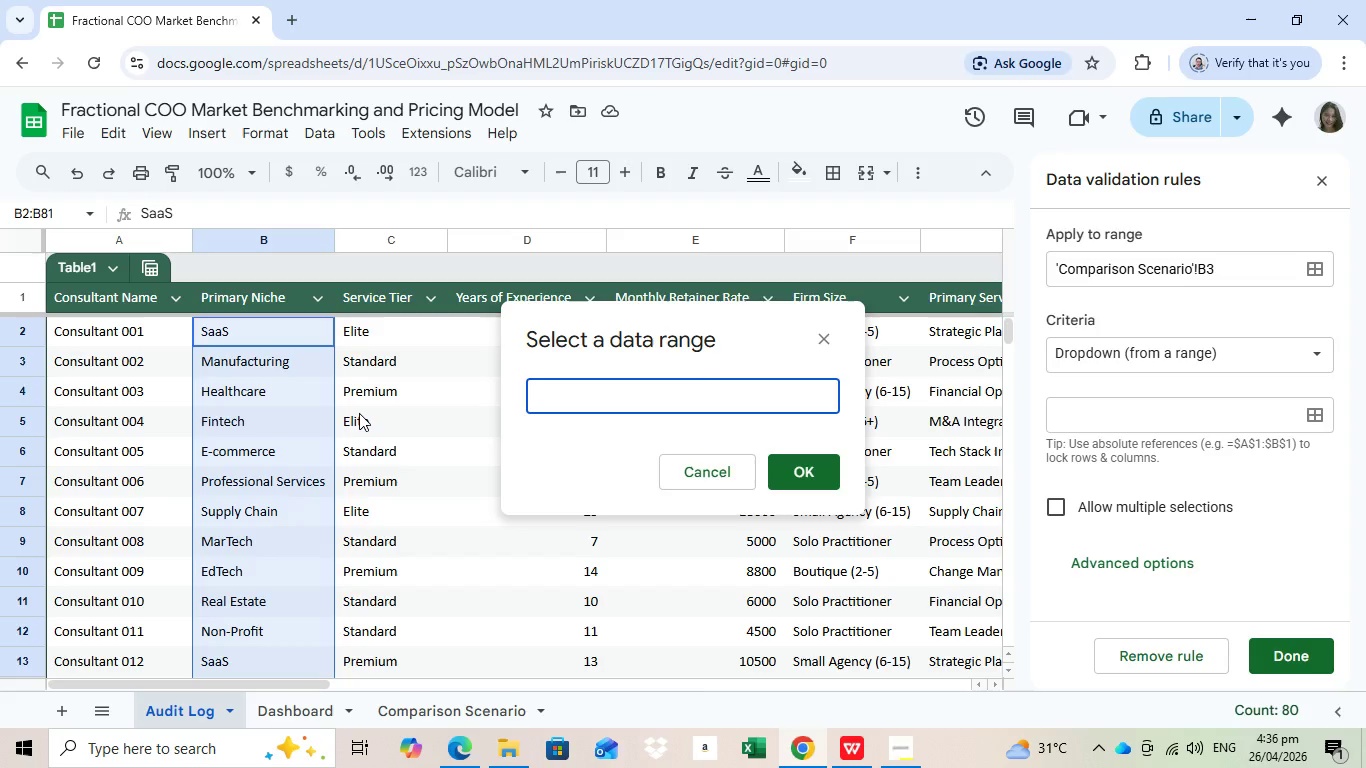 
left_click([816, 473])
 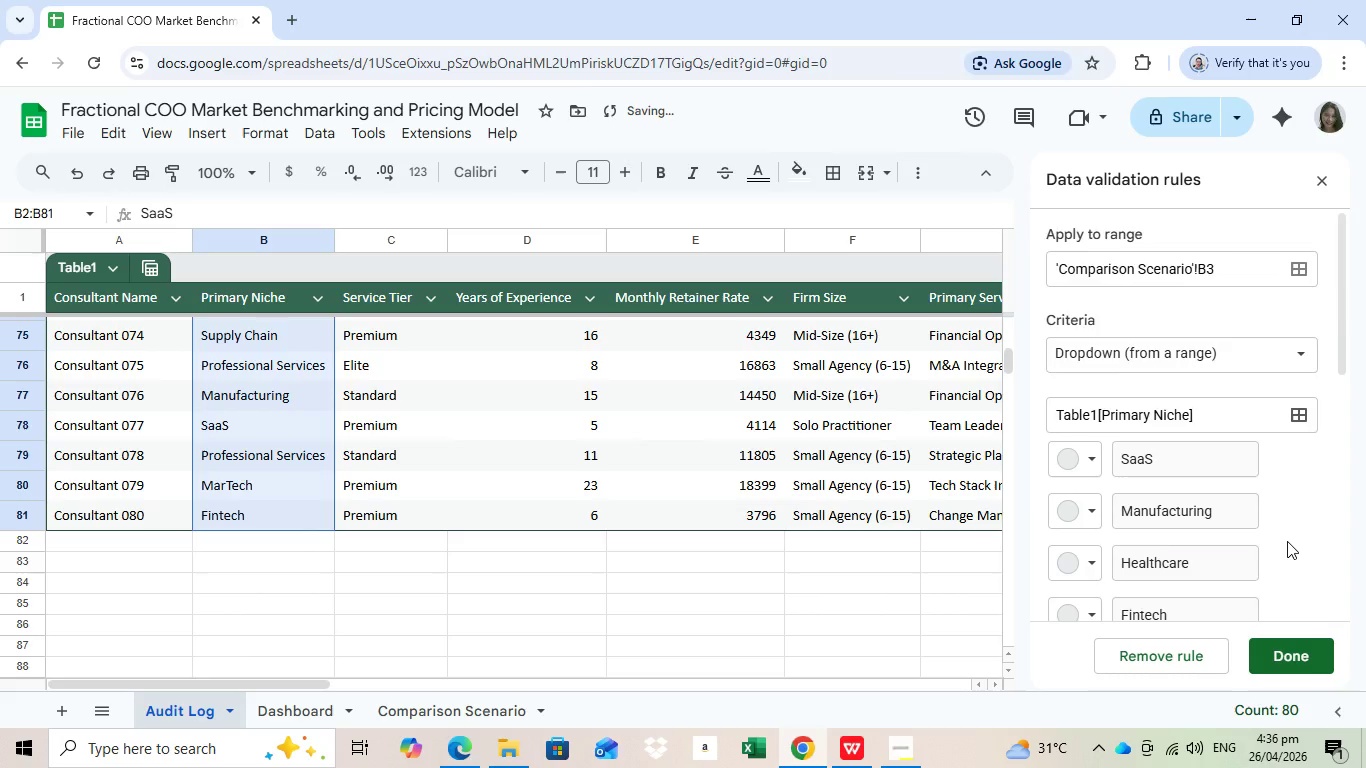 
left_click([1308, 649])
 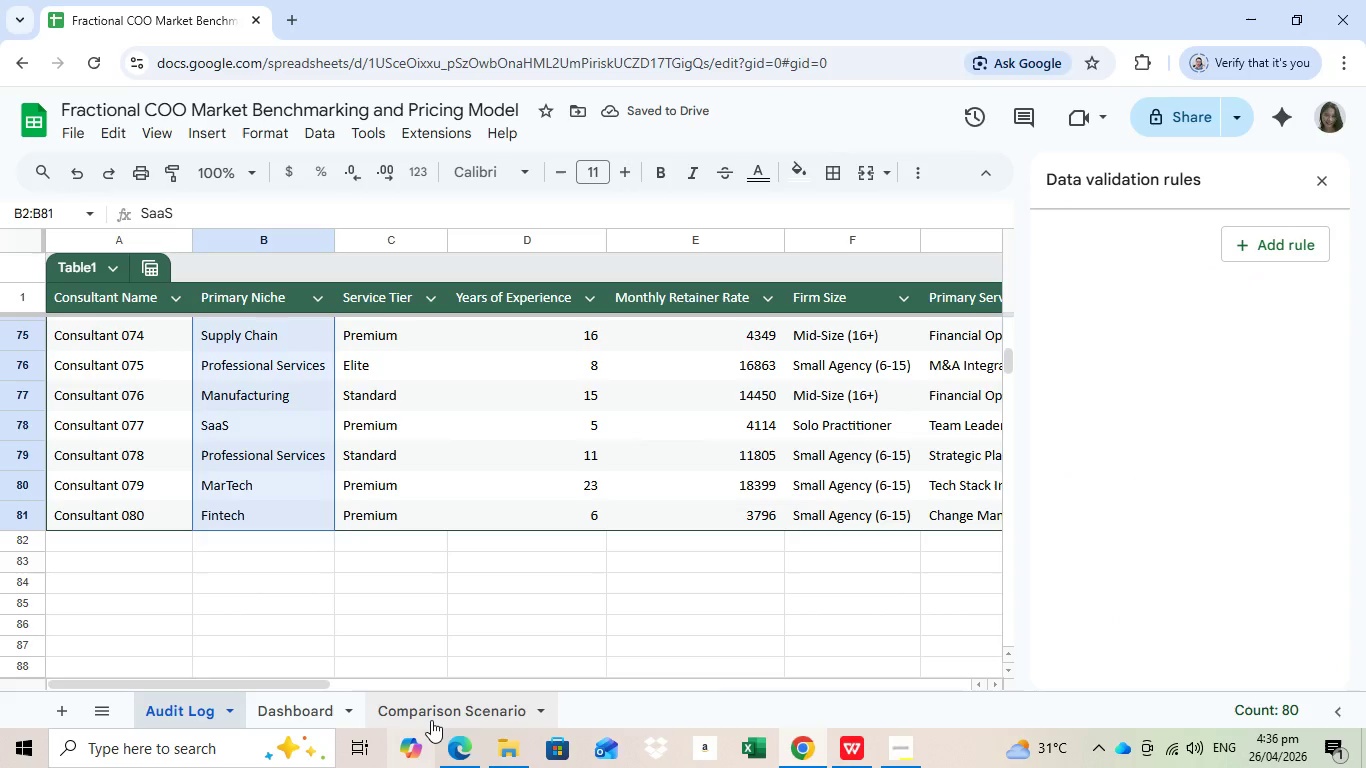 
scroll: coordinate [1287, 541], scroll_direction: down, amount: 3.0
 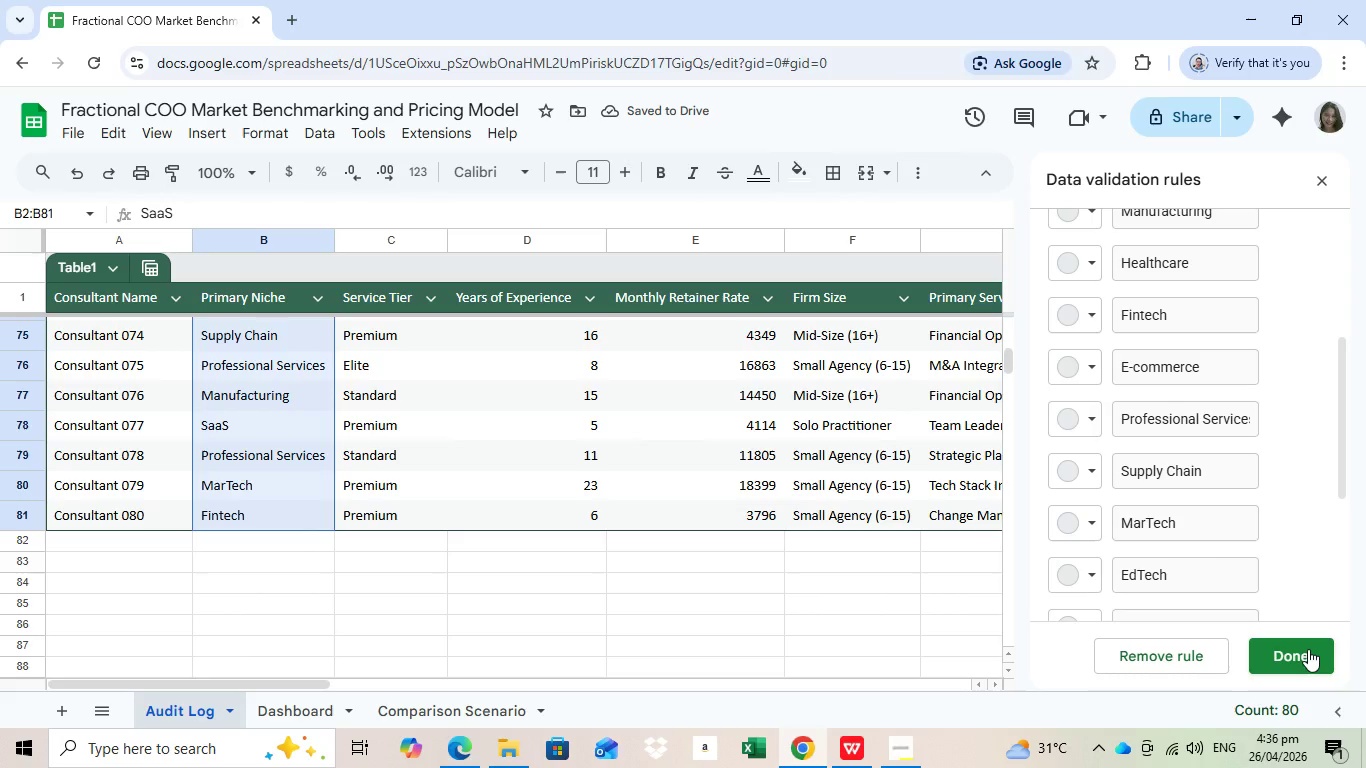 
left_click([431, 708])
 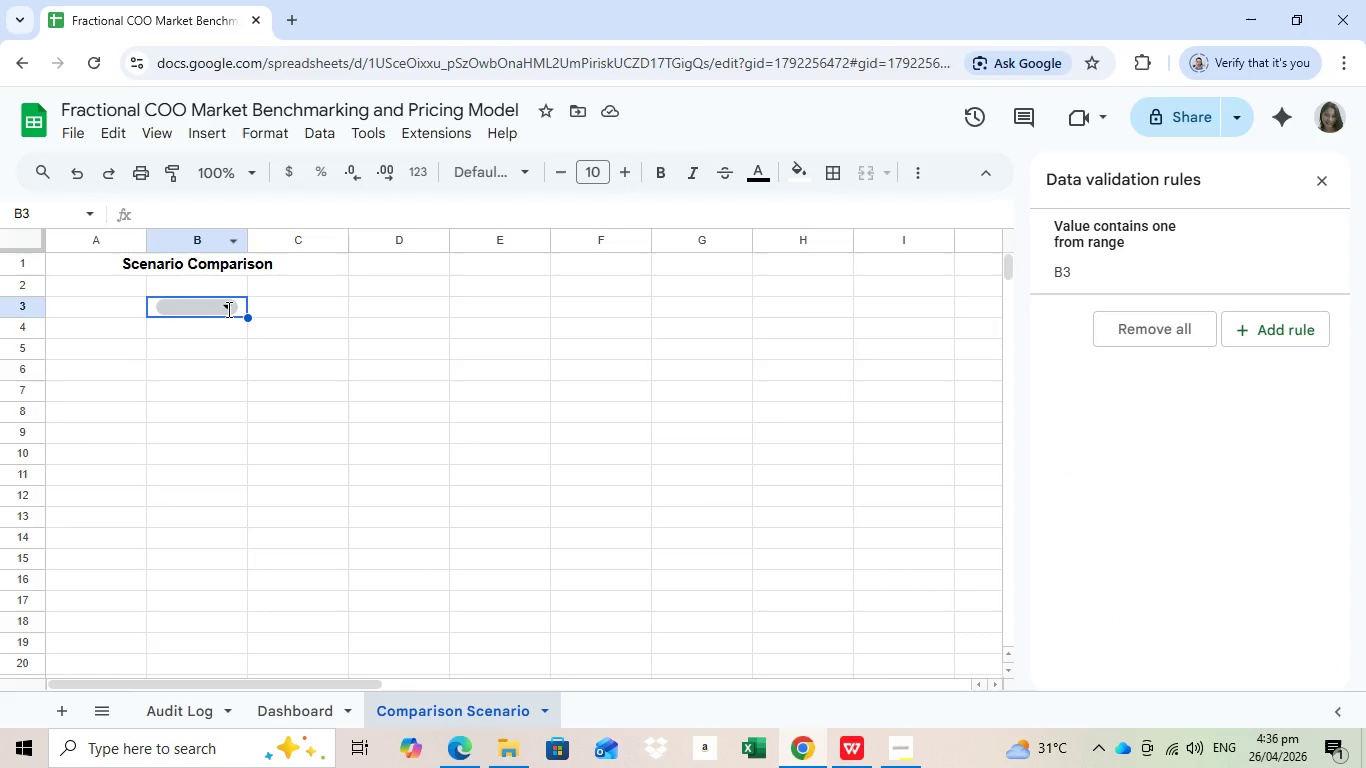 
left_click([227, 309])
 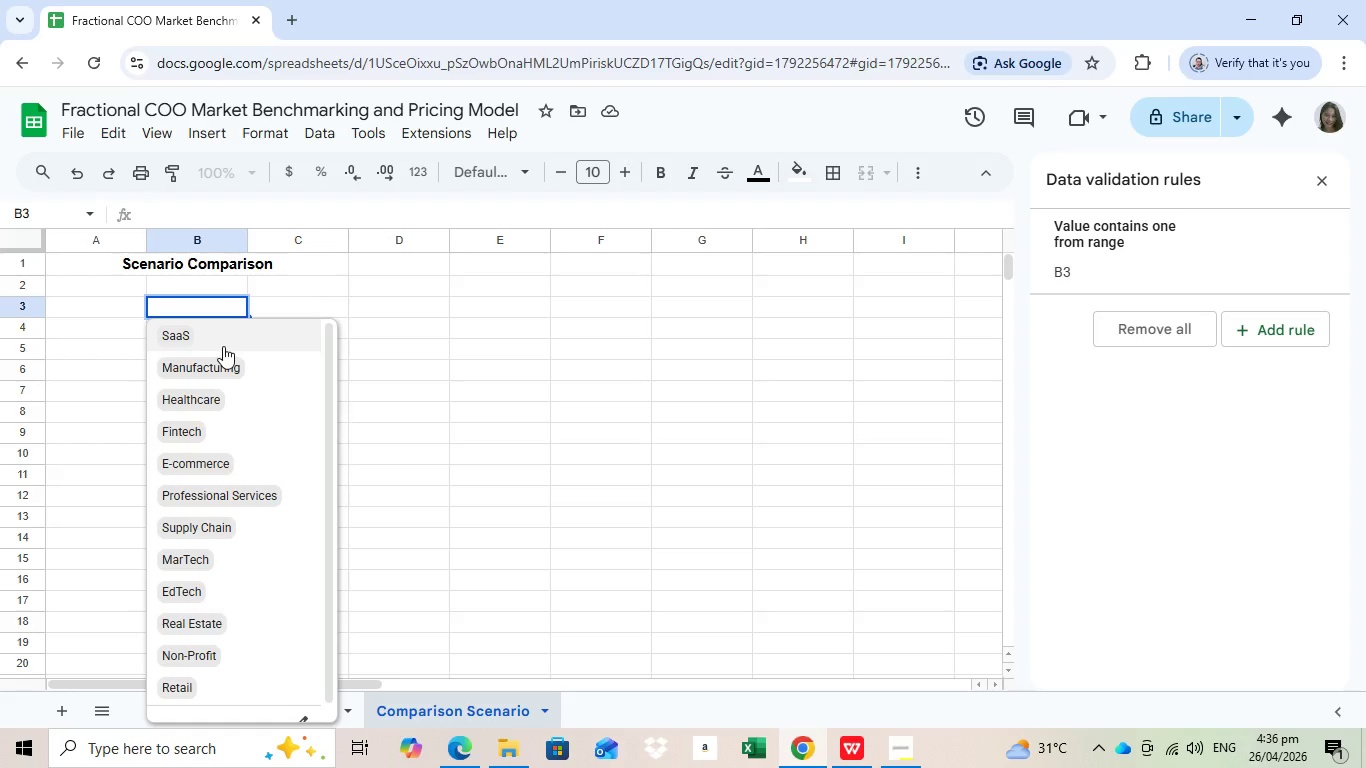 
left_click([223, 346])
 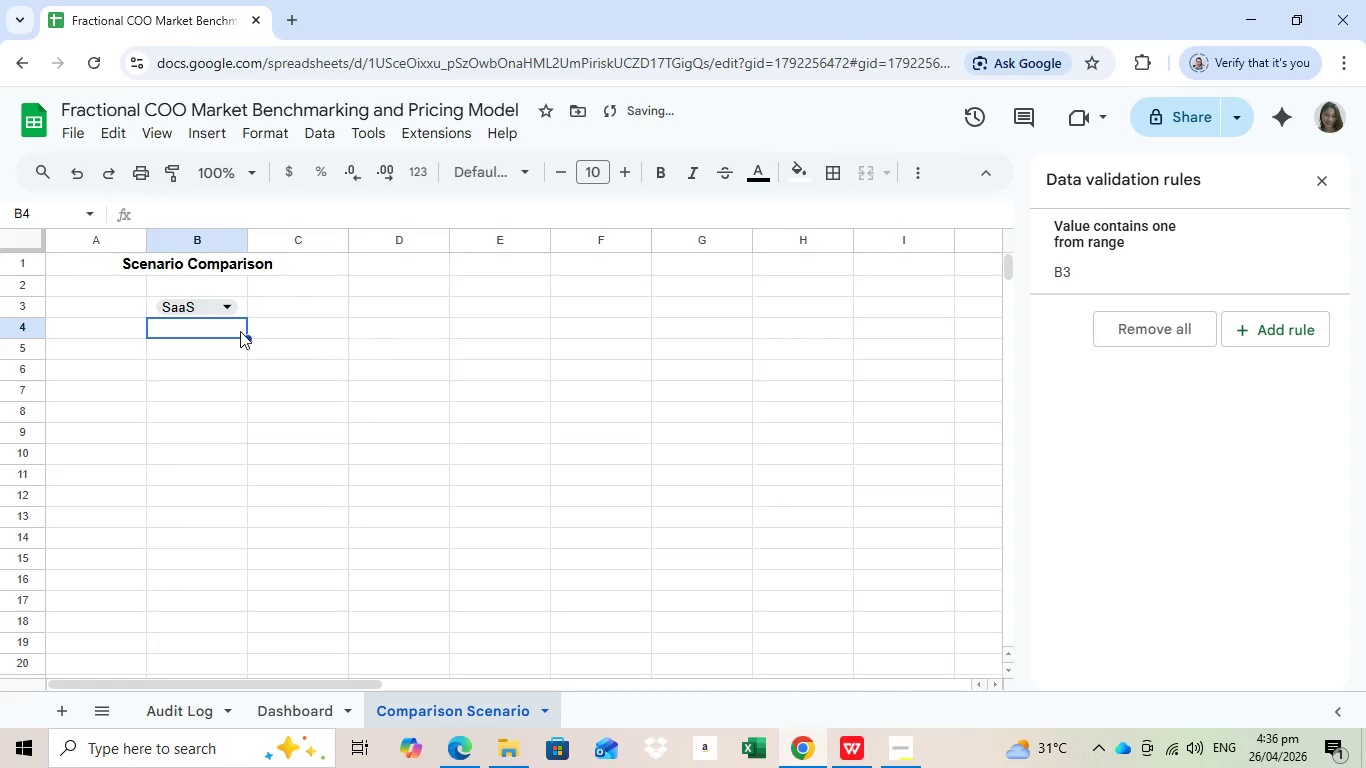 
left_click([241, 332])
 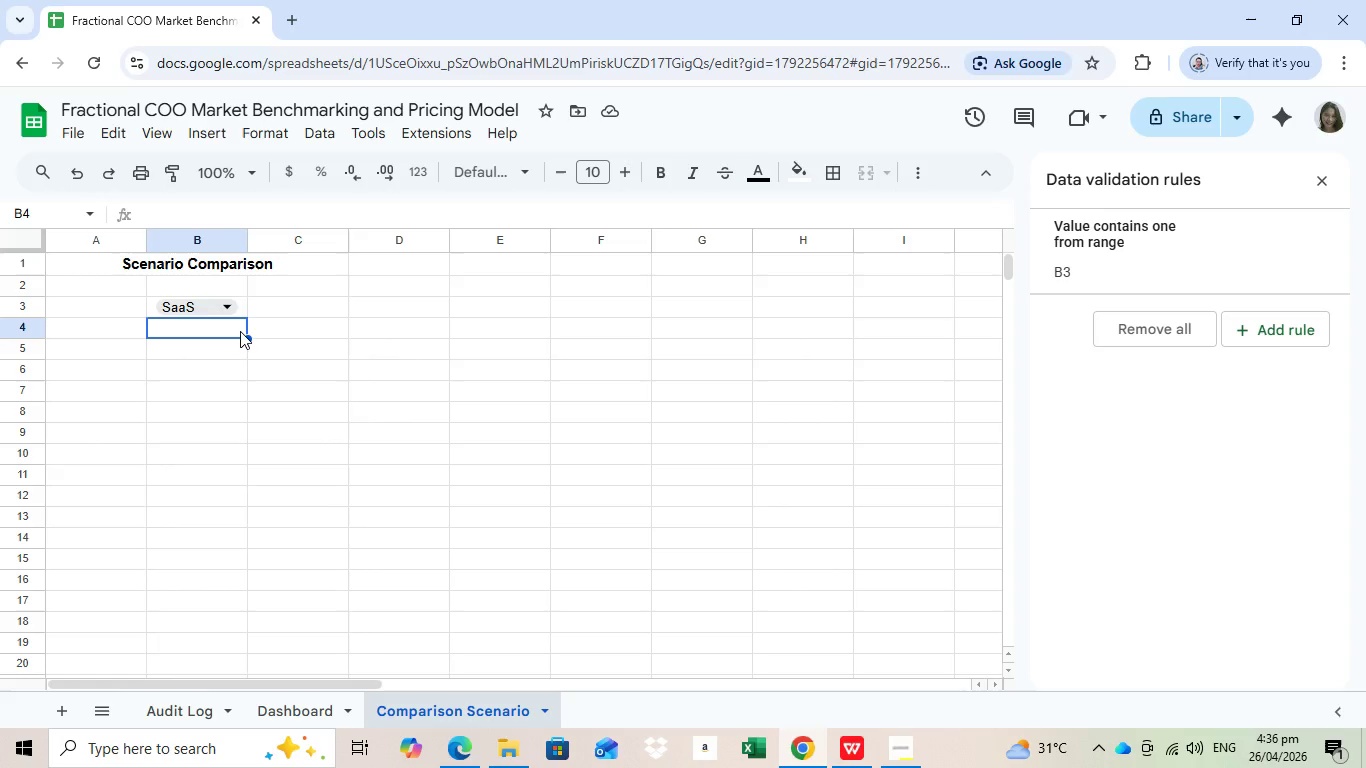 
wait(9.49)
 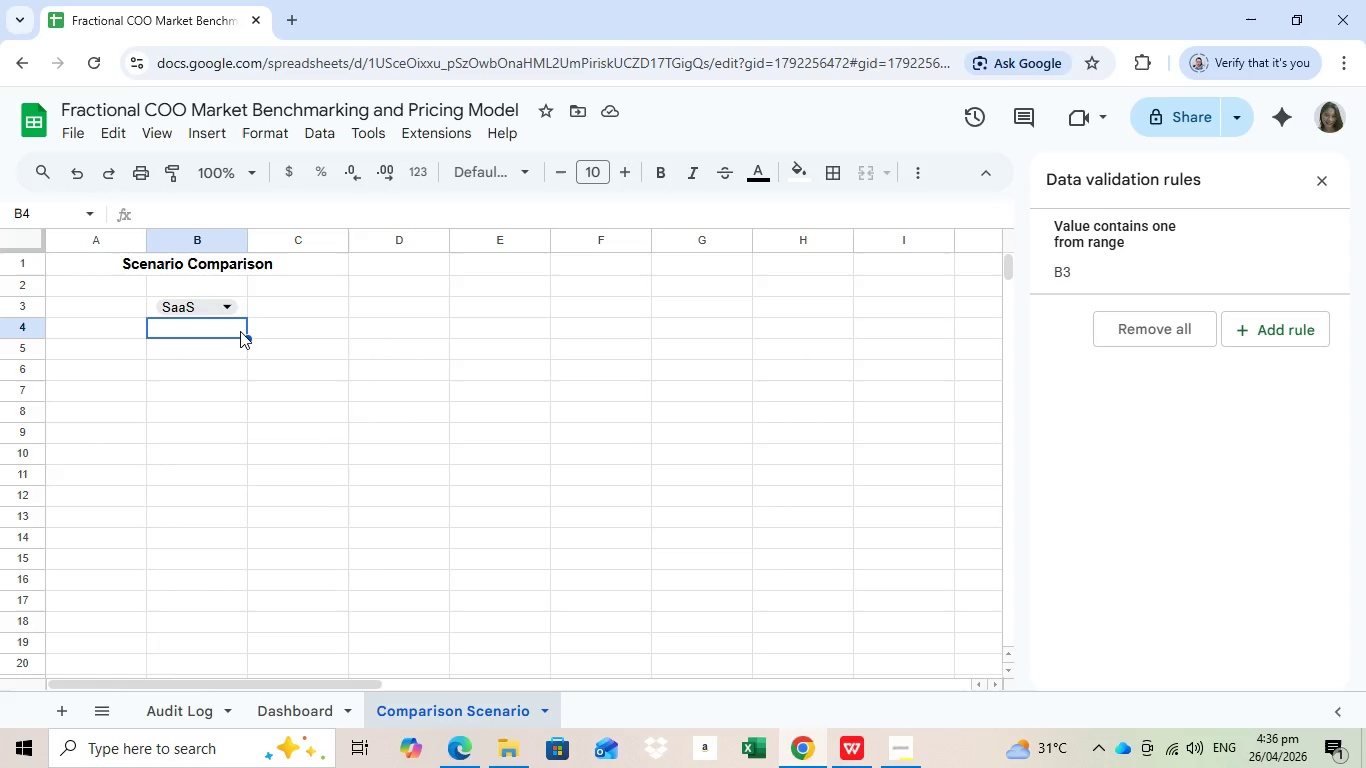 
left_click([1297, 333])
 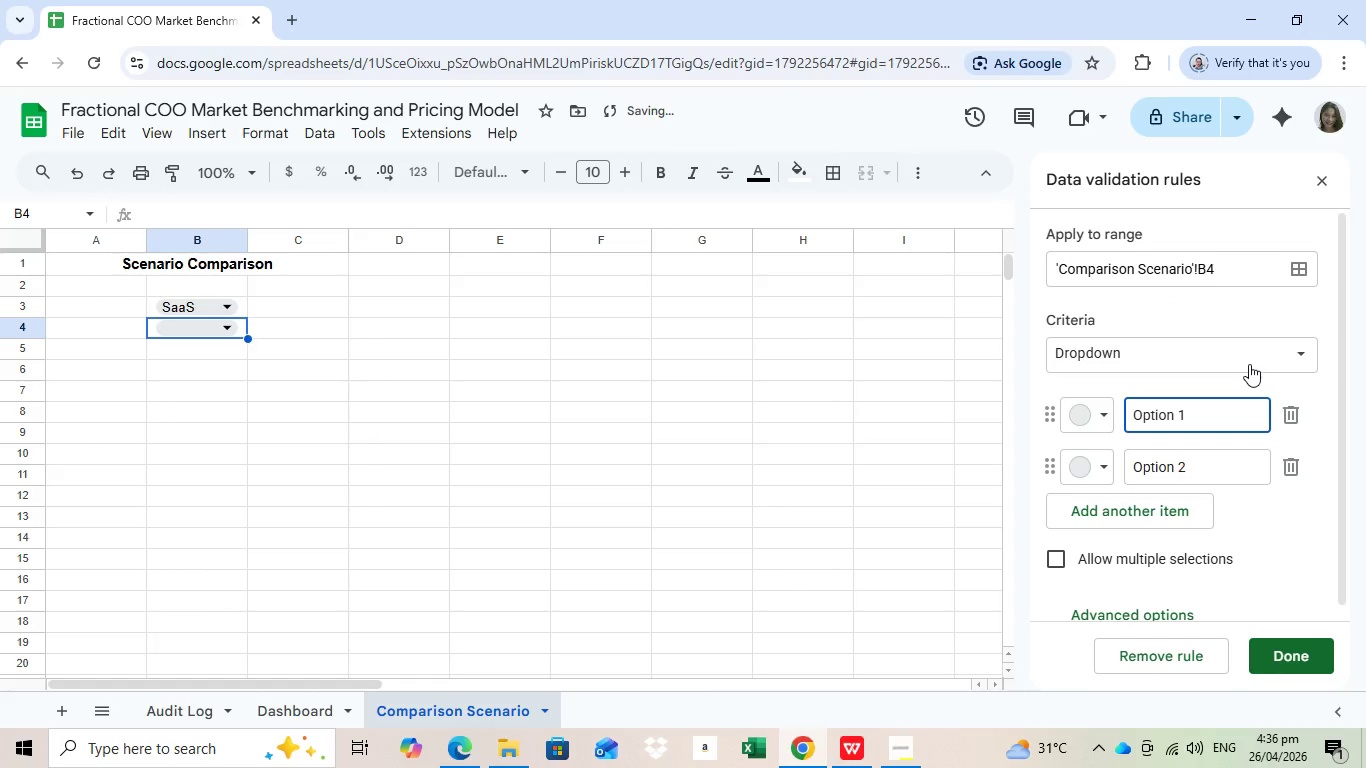 
left_click([1249, 352])
 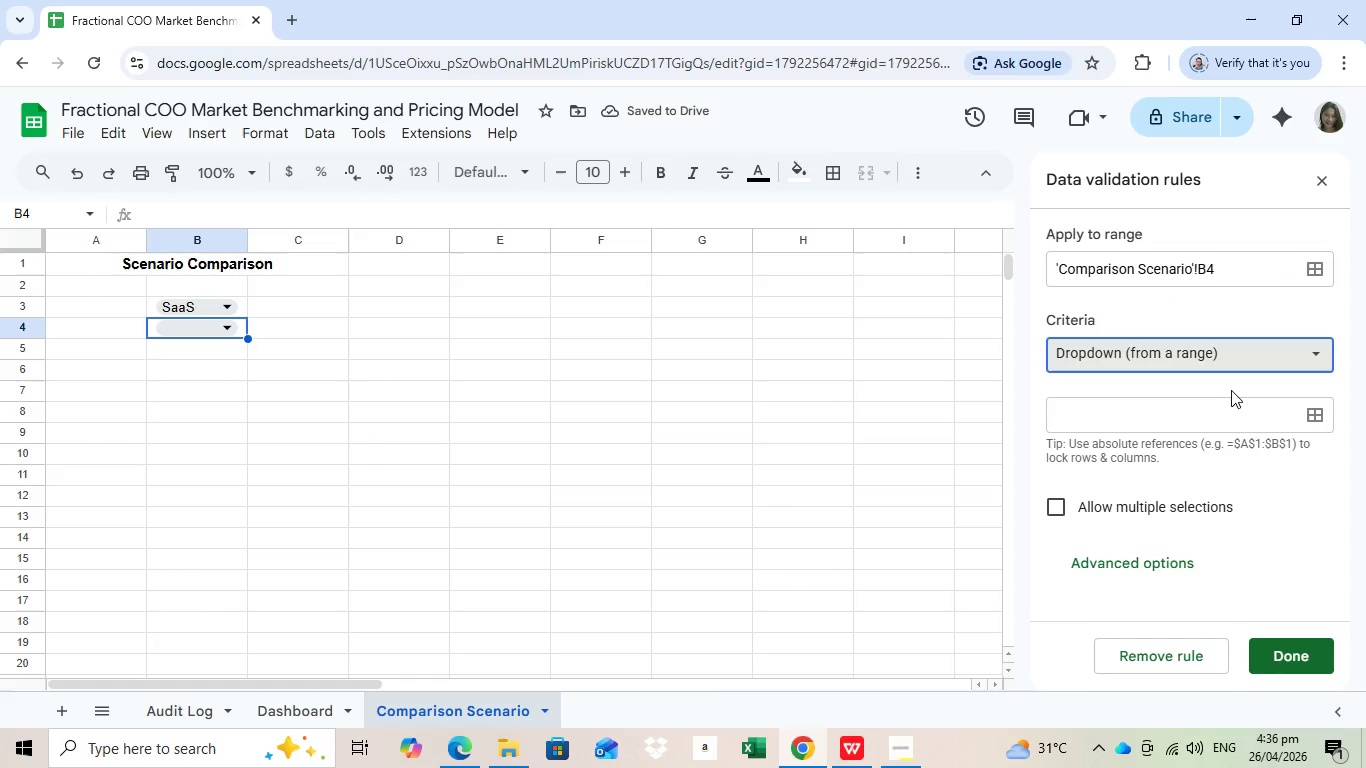 
left_click([1231, 390])
 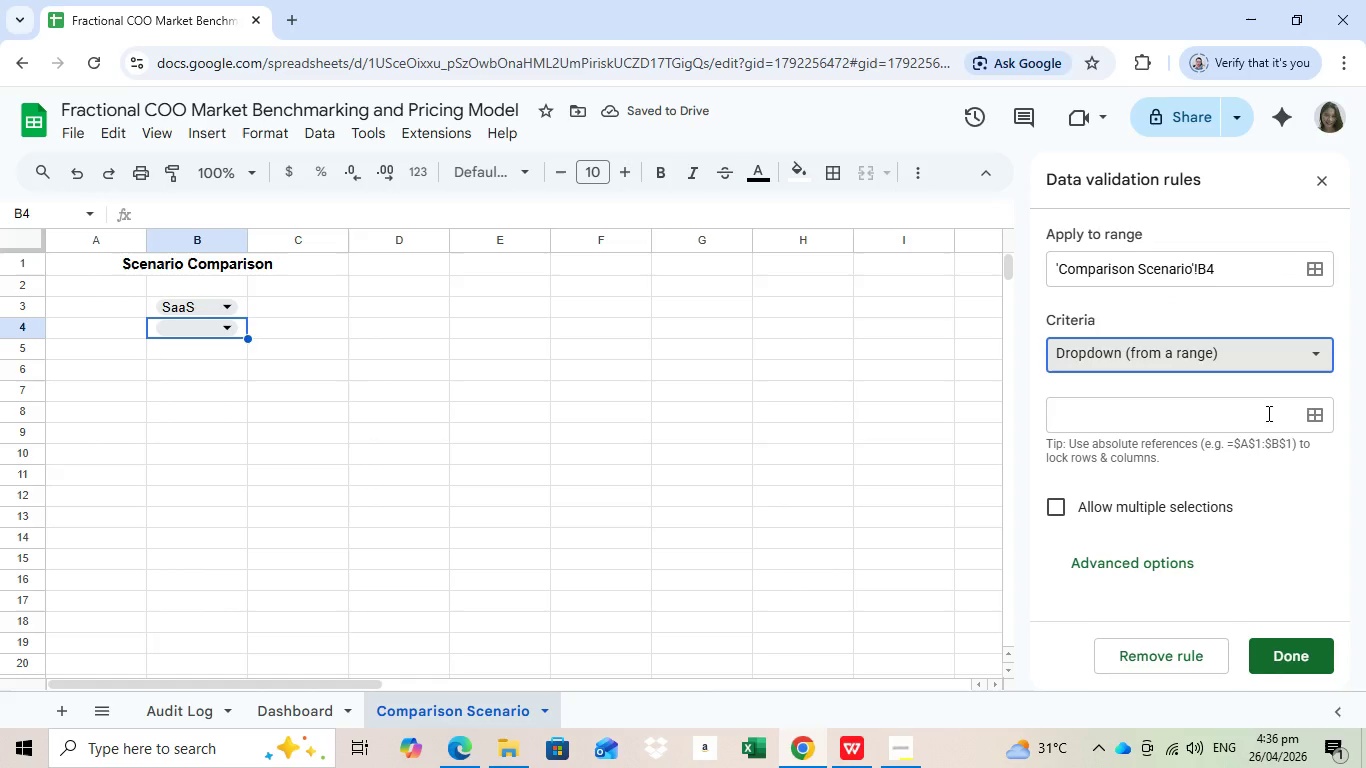 
left_click([1267, 413])
 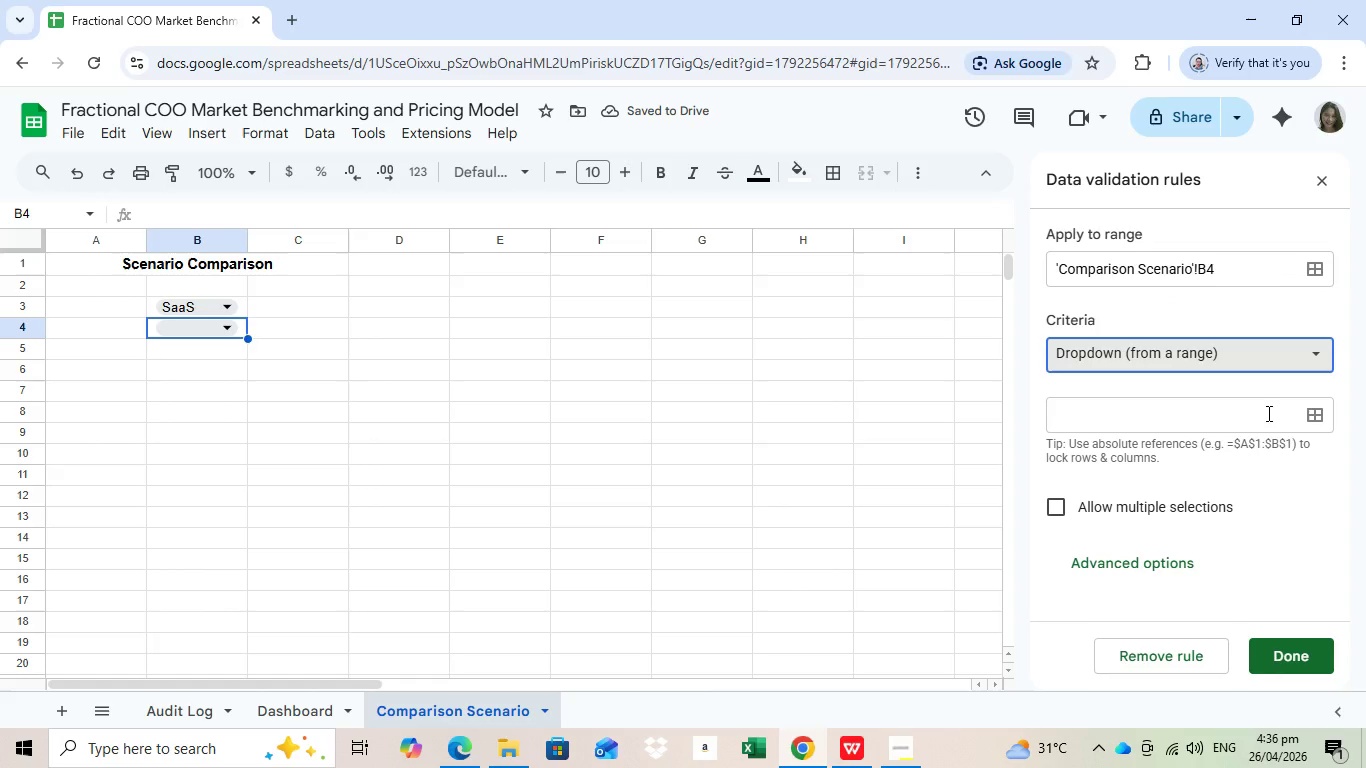 
left_click([1320, 415])
 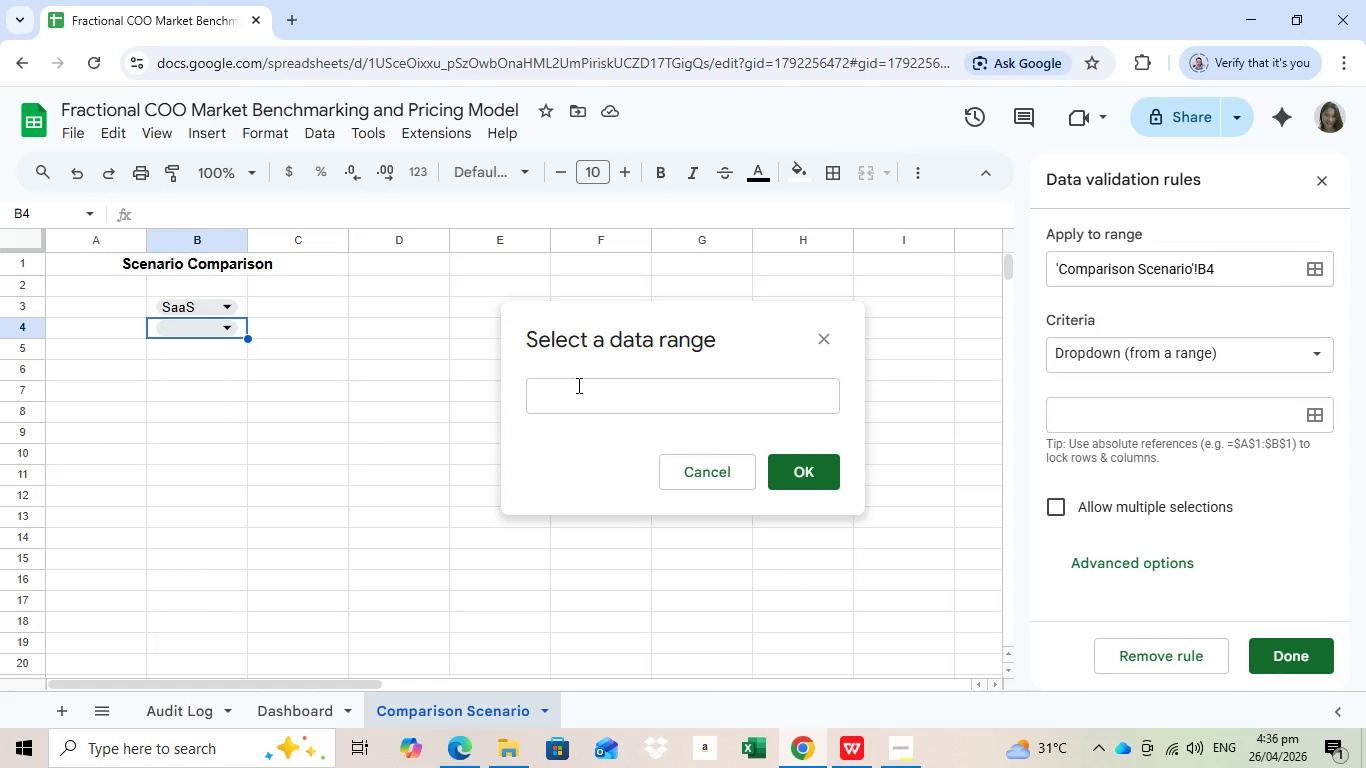 
left_click([577, 385])
 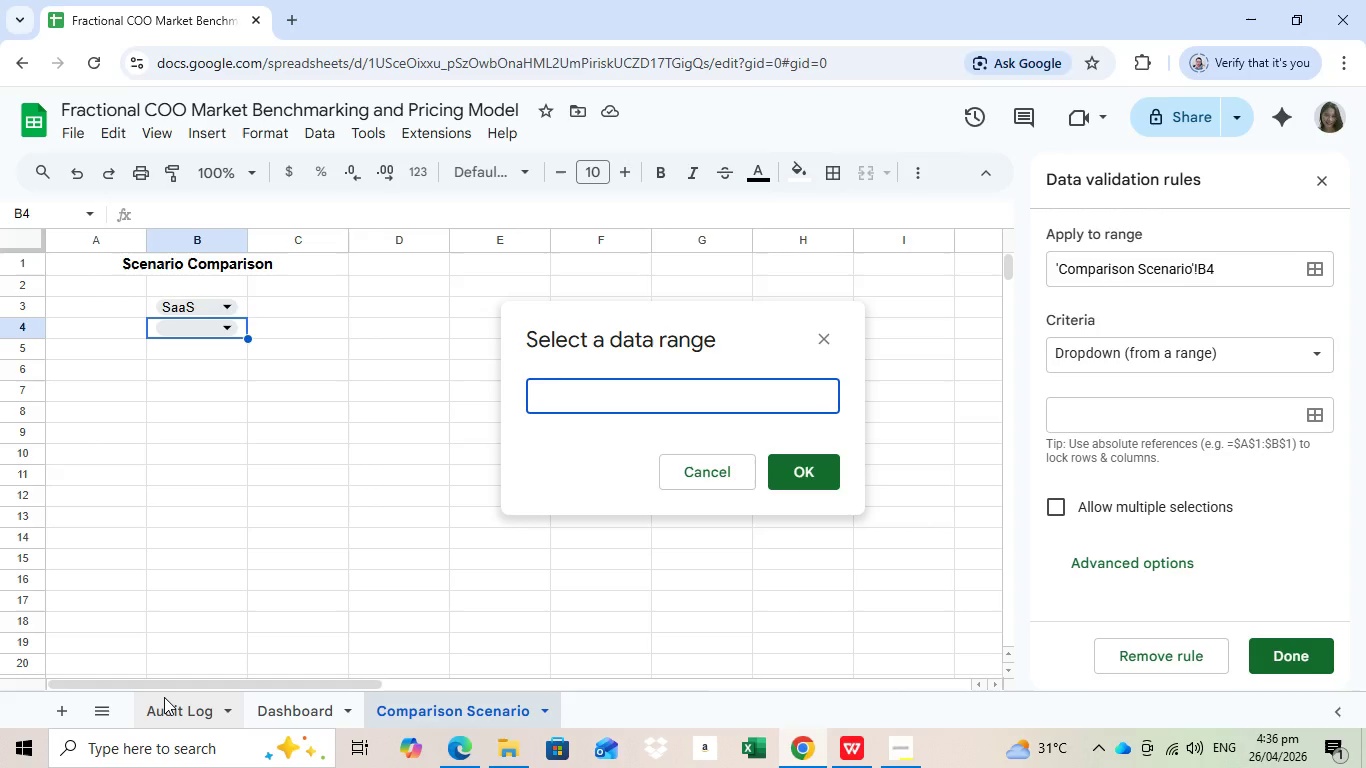 
left_click([162, 716])
 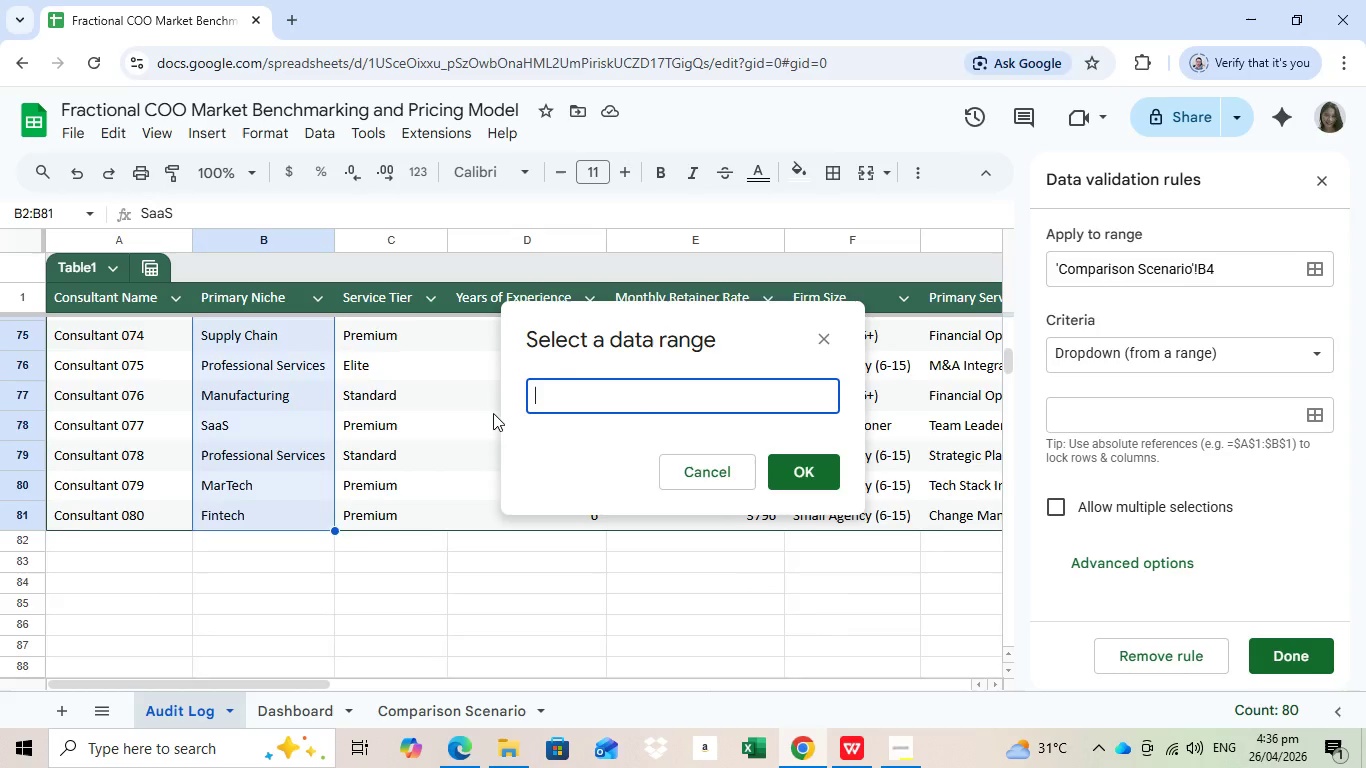 
scroll: coordinate [448, 431], scroll_direction: up, amount: 36.0
 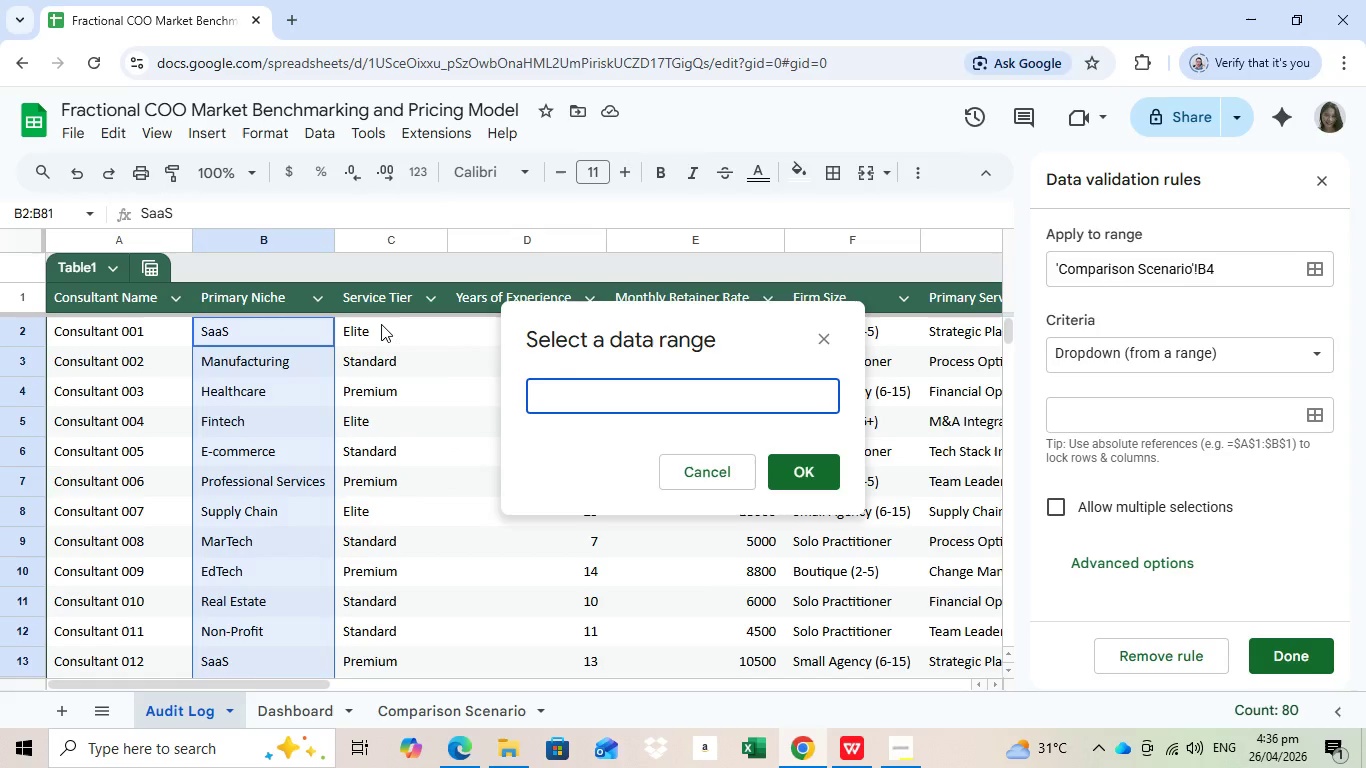 
left_click_drag(start_coordinate=[381, 324], to_coordinate=[427, 588])
 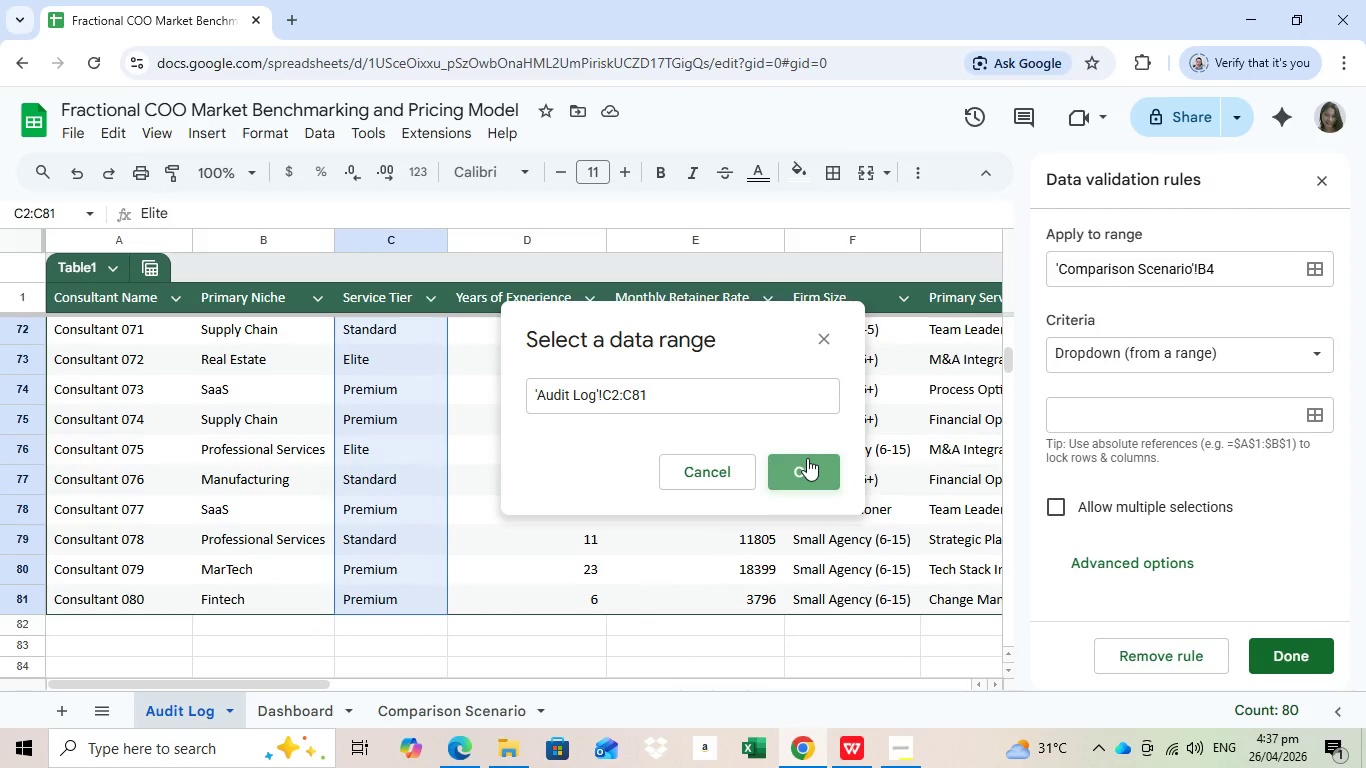 
left_click([807, 458])
 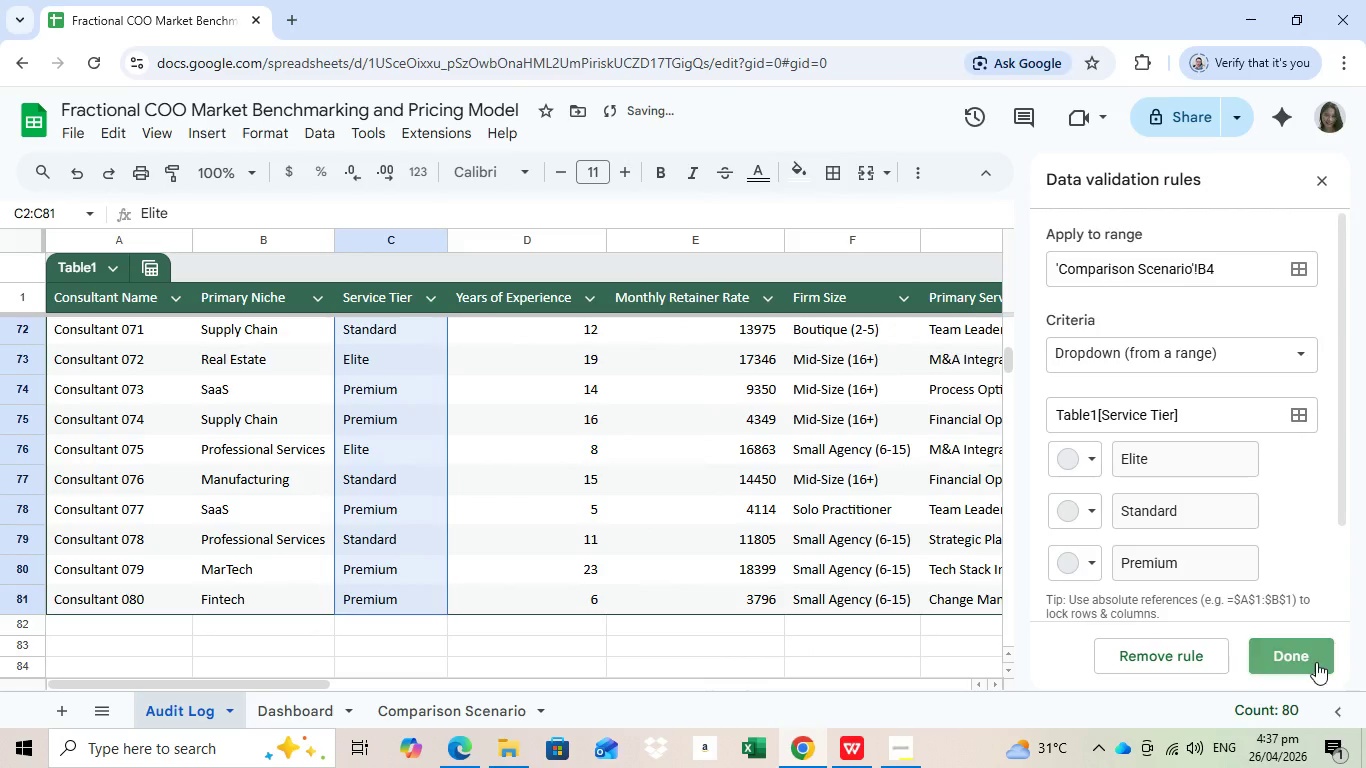 
left_click([1316, 662])
 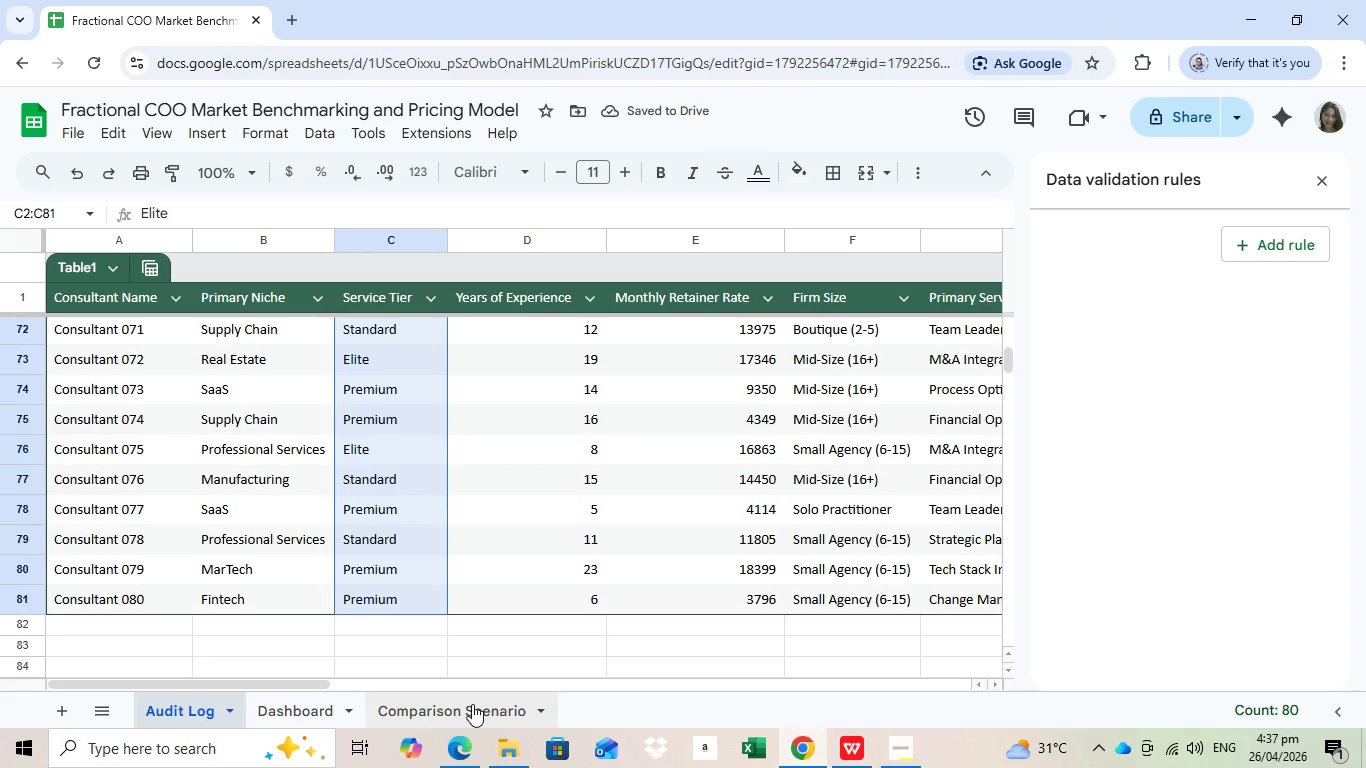 
left_click([228, 336])
 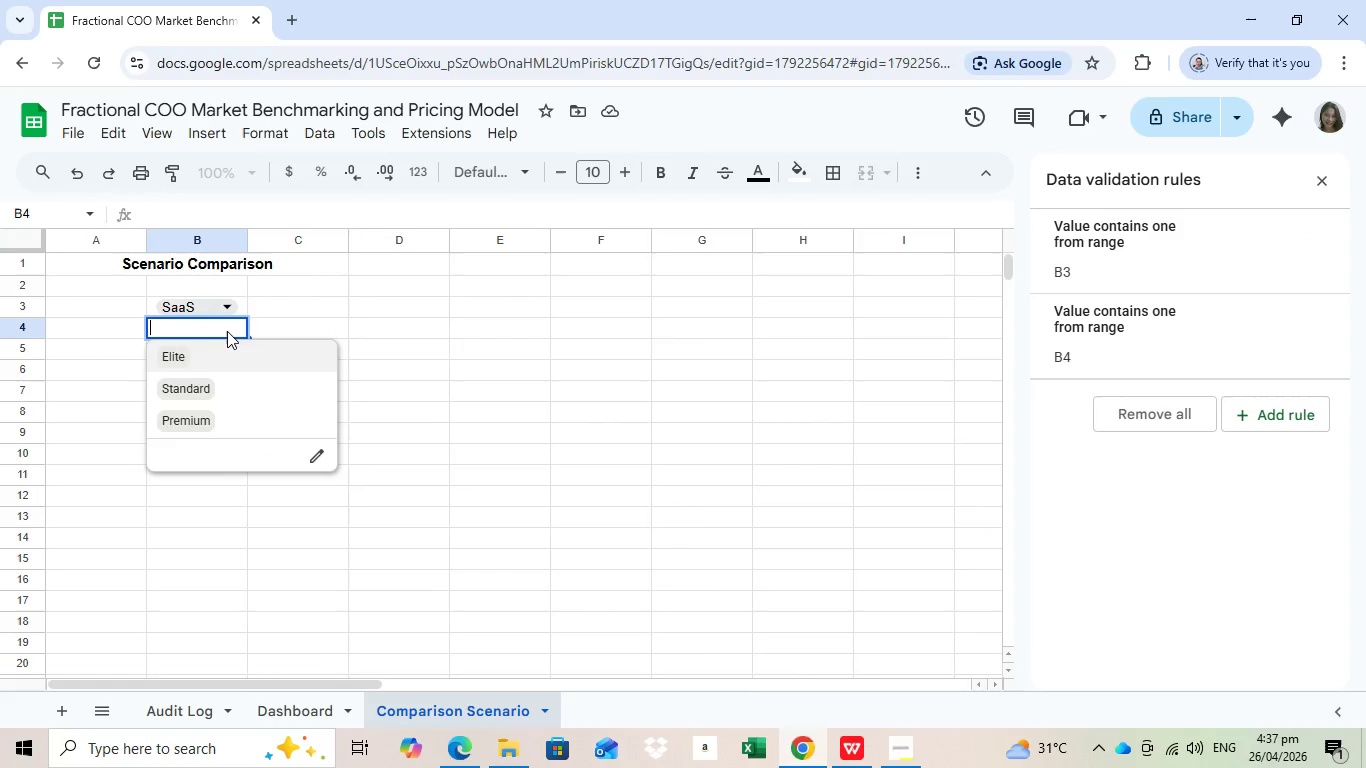 
left_click([218, 363])
 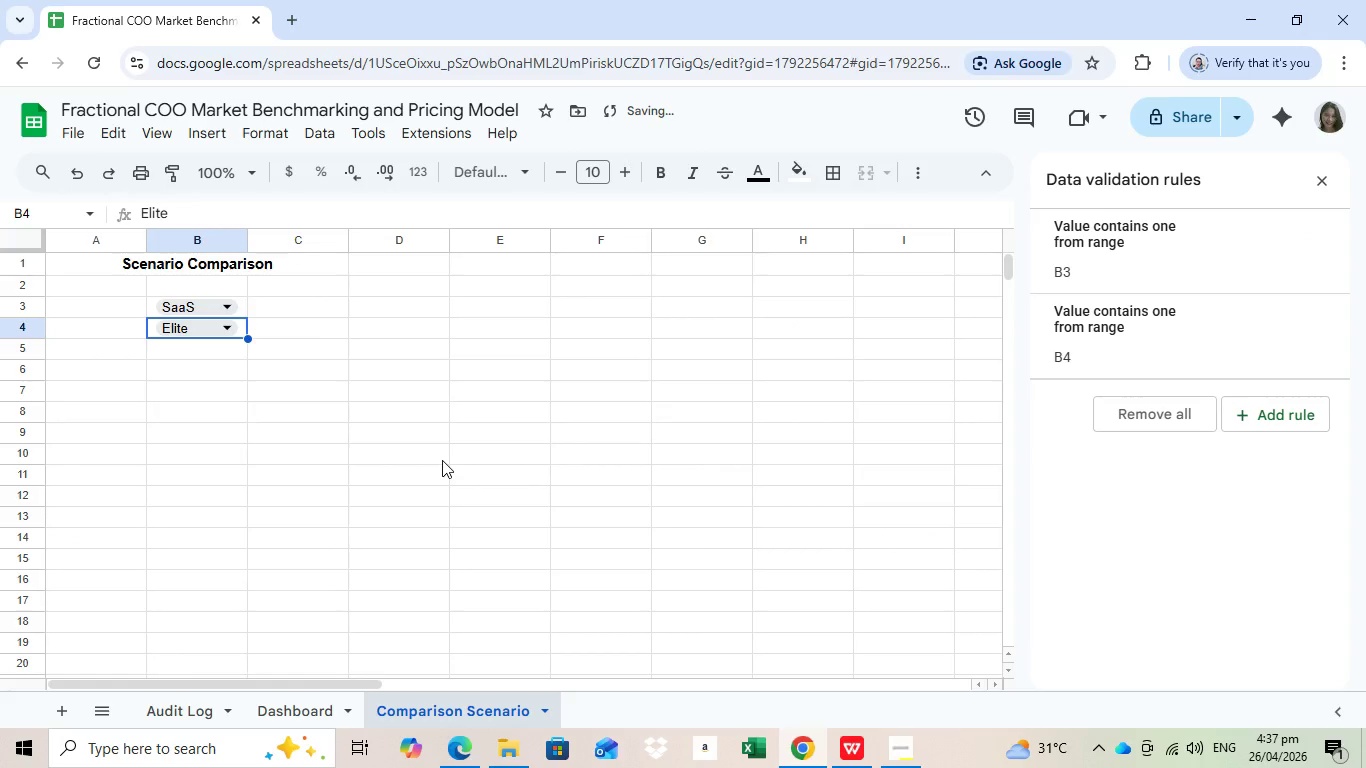 
left_click([442, 460])
 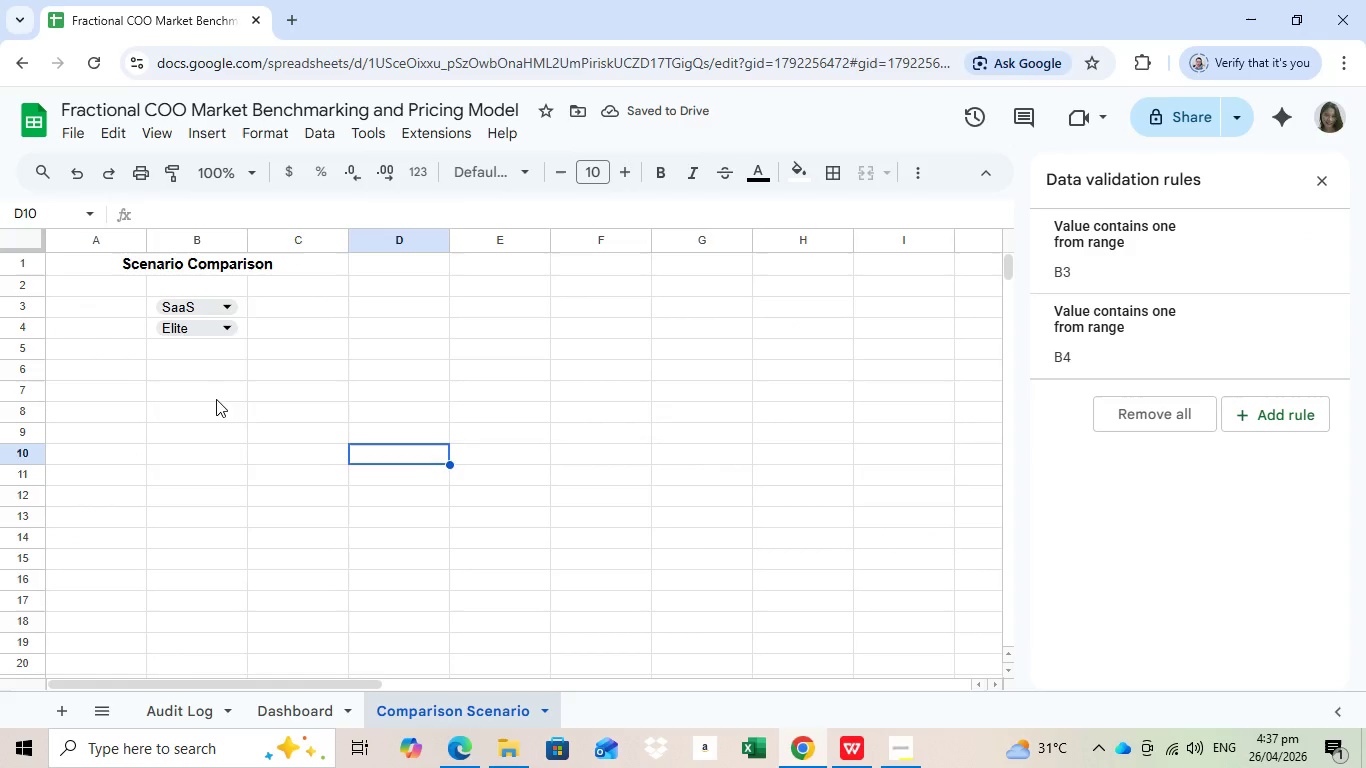 
left_click([216, 399])
 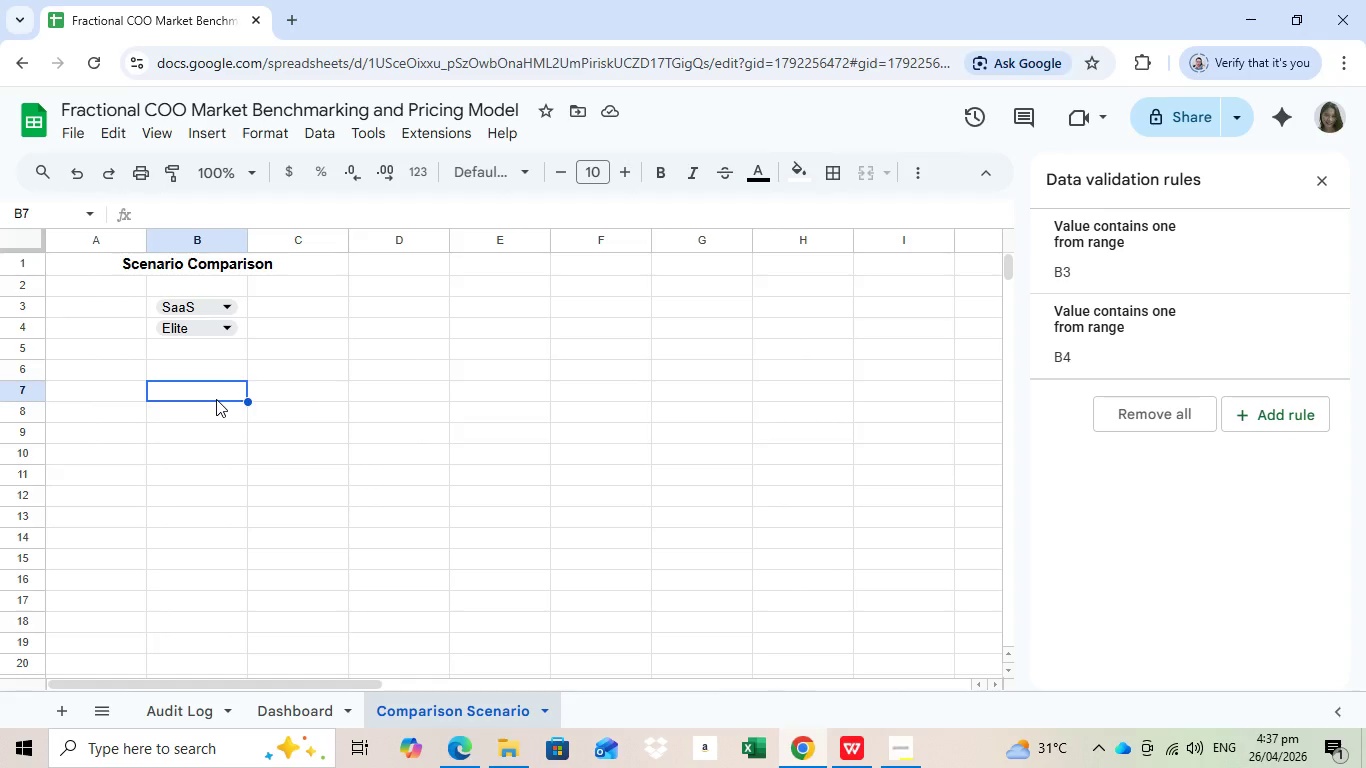 
wait(8.89)
 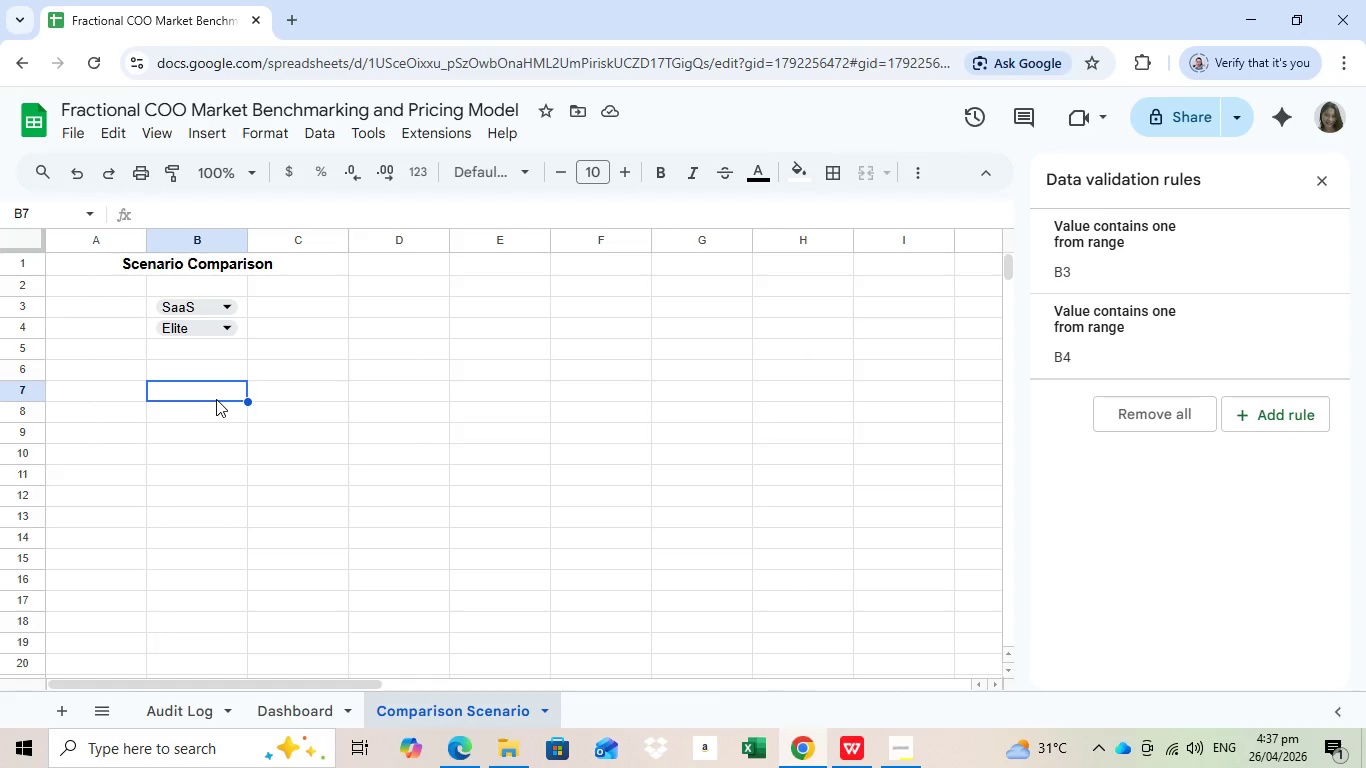 
left_click_drag(start_coordinate=[122, 366], to_coordinate=[144, 376])
 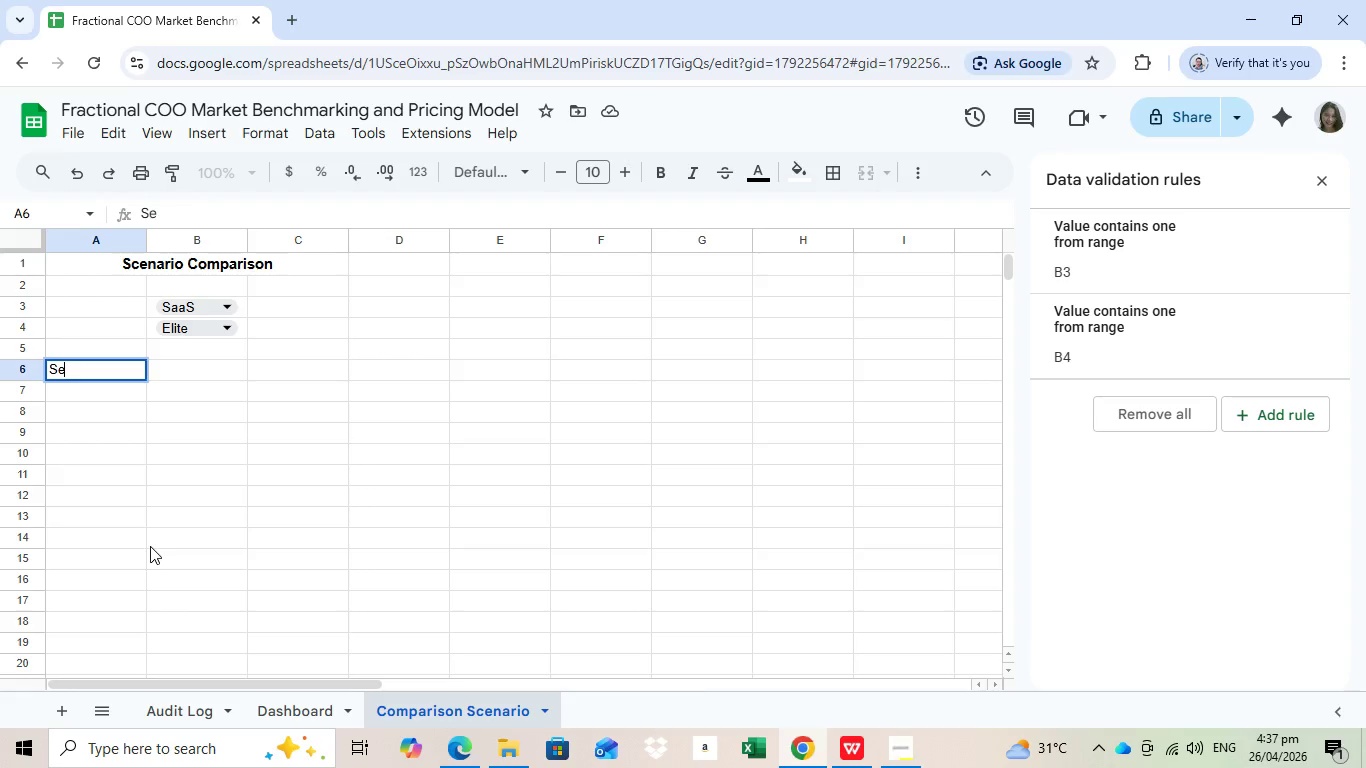 
type(Selected B)
key(Backspace)
type(Niche Average Rate)
 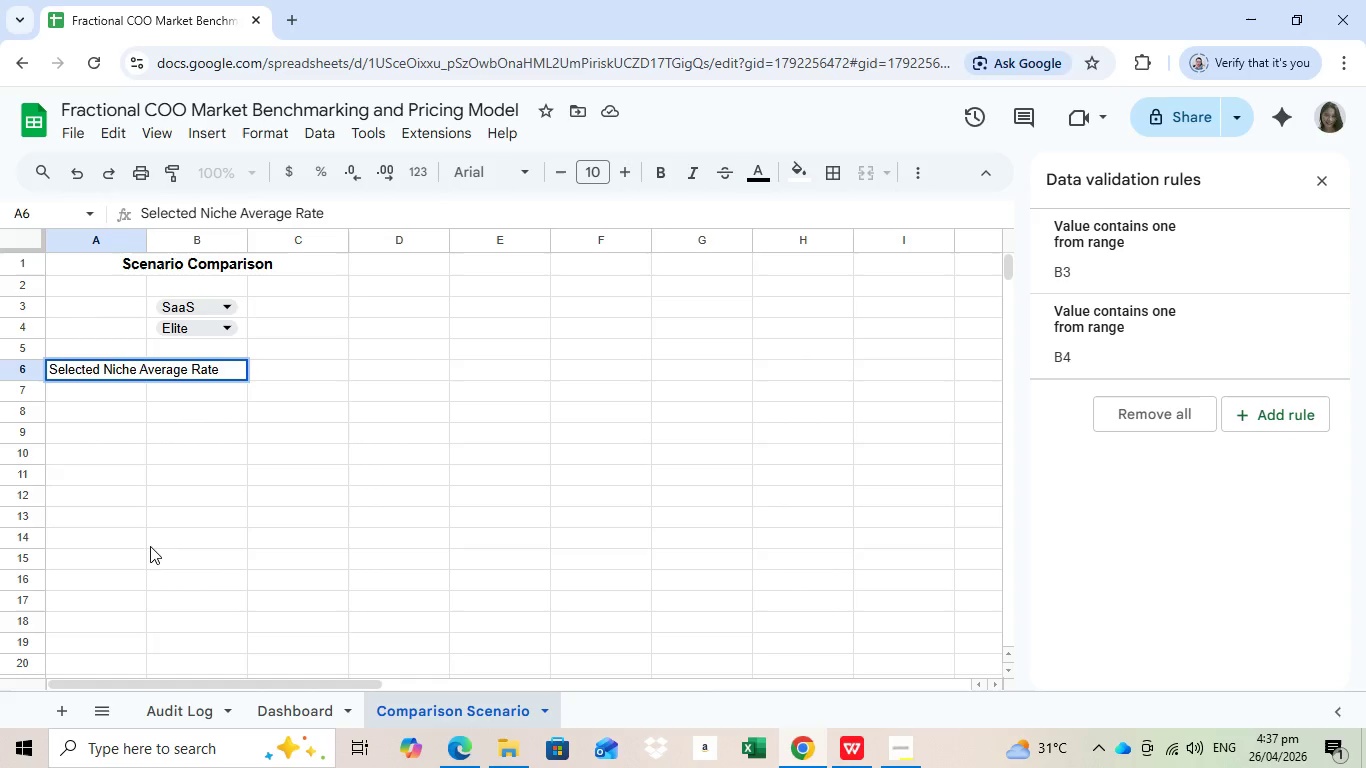 
left_click([221, 358])
 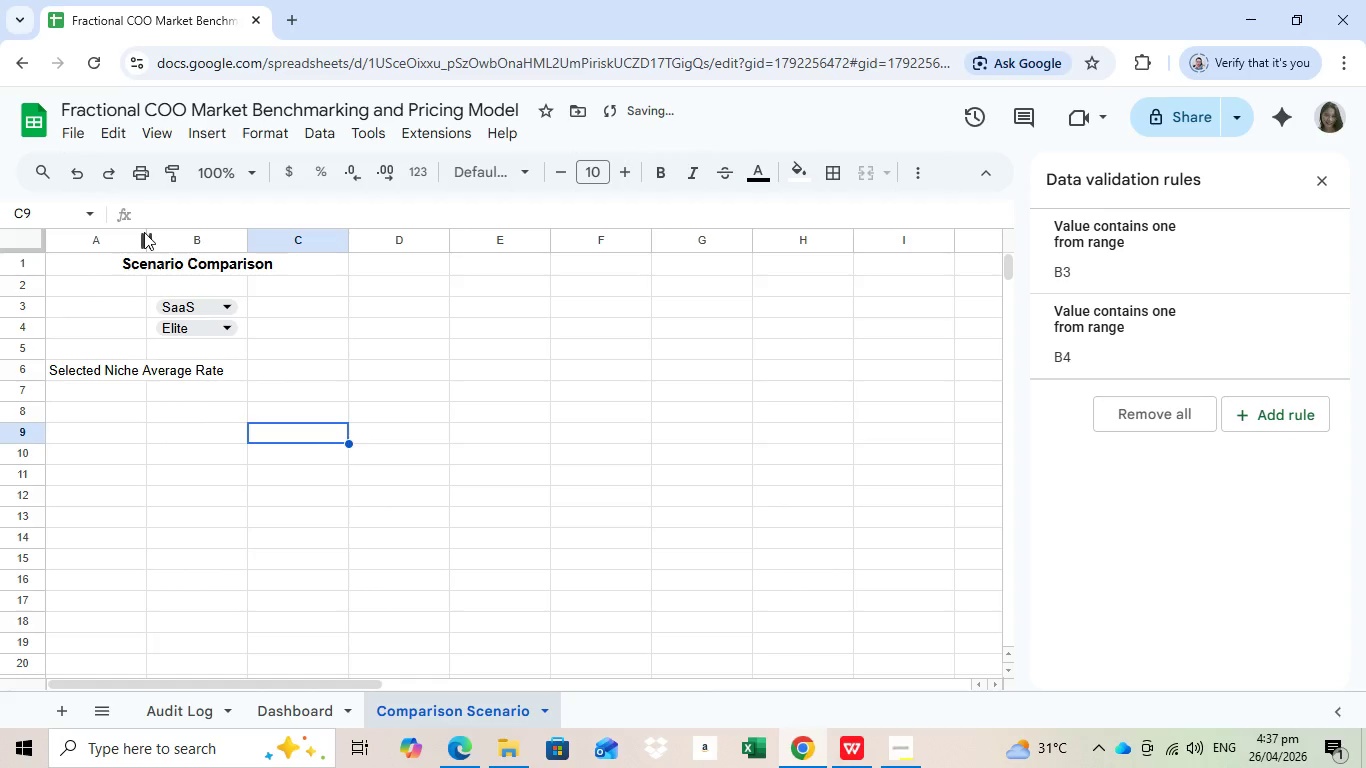 
left_click([288, 424])
 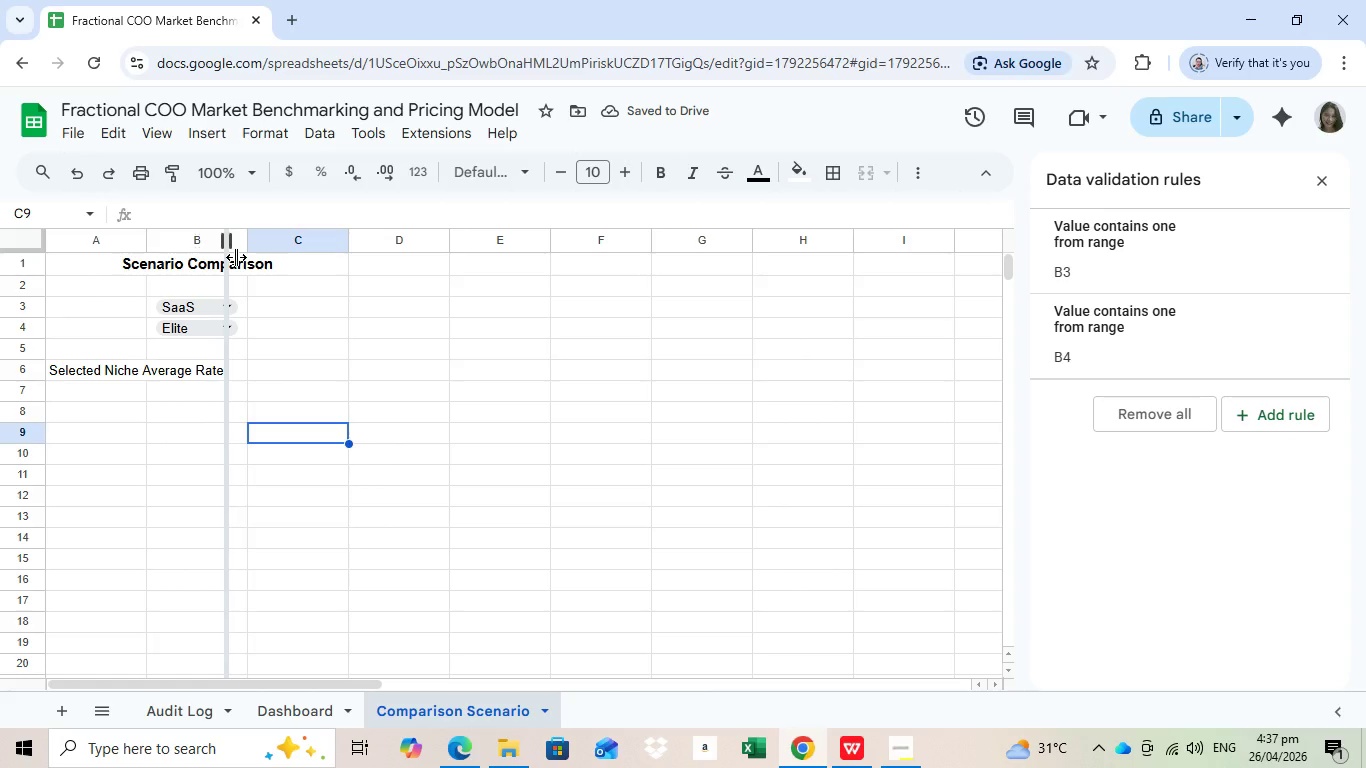 
left_click_drag(start_coordinate=[145, 235], to_coordinate=[237, 257])
 